 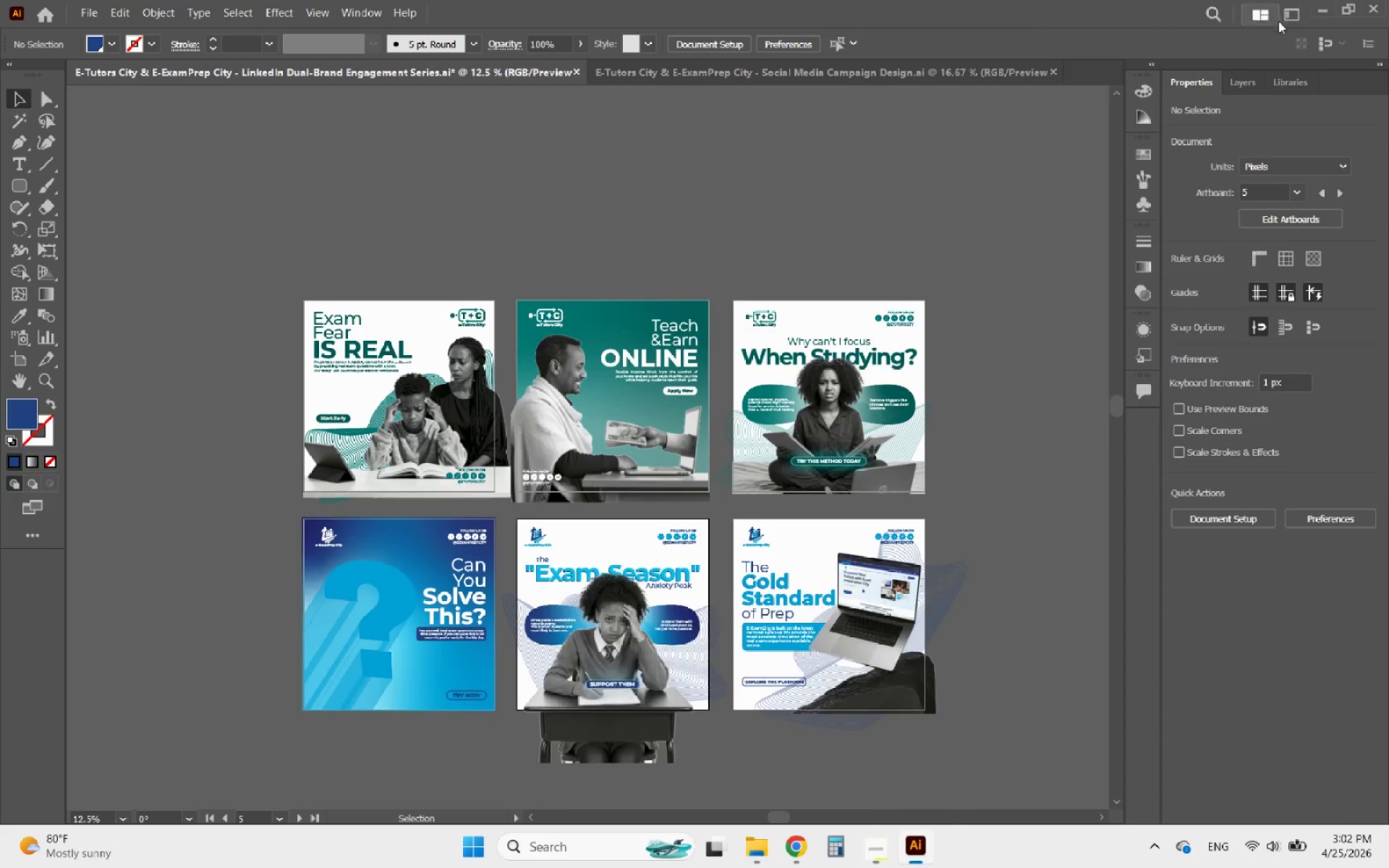 
scroll: coordinate [640, 333], scroll_direction: up, amount: 1.0
 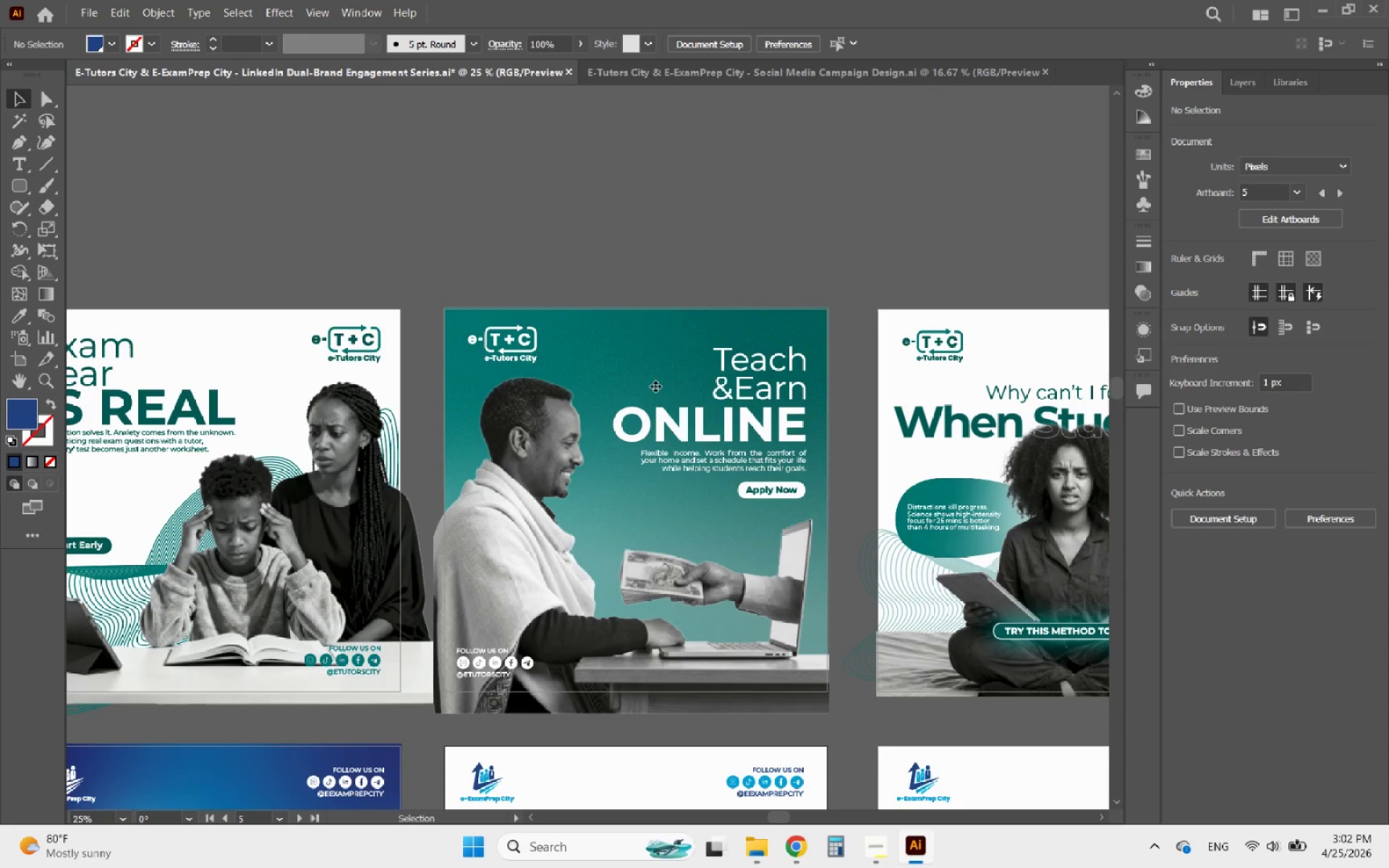 
key(PrintScreen)
 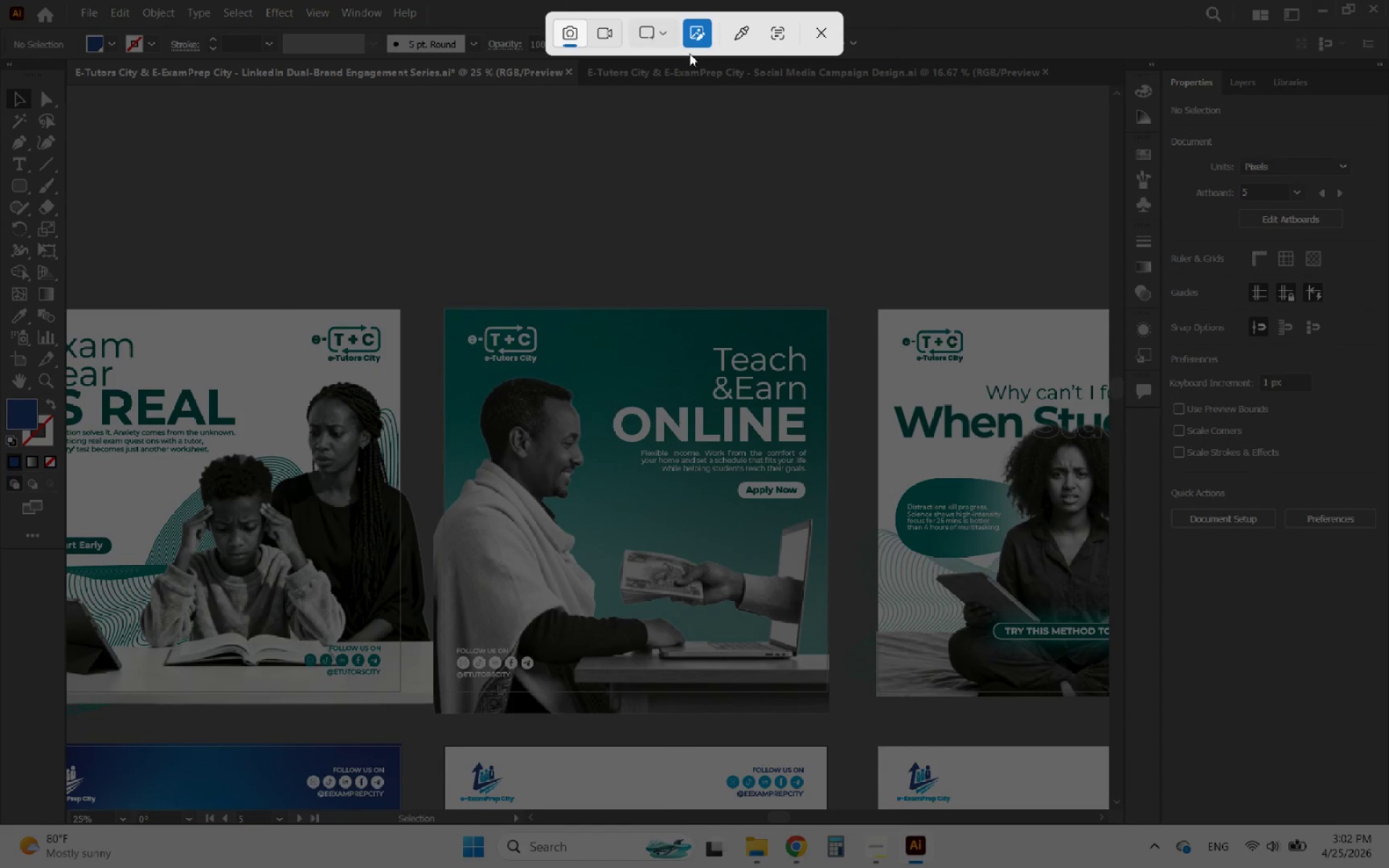 
left_click([657, 31])
 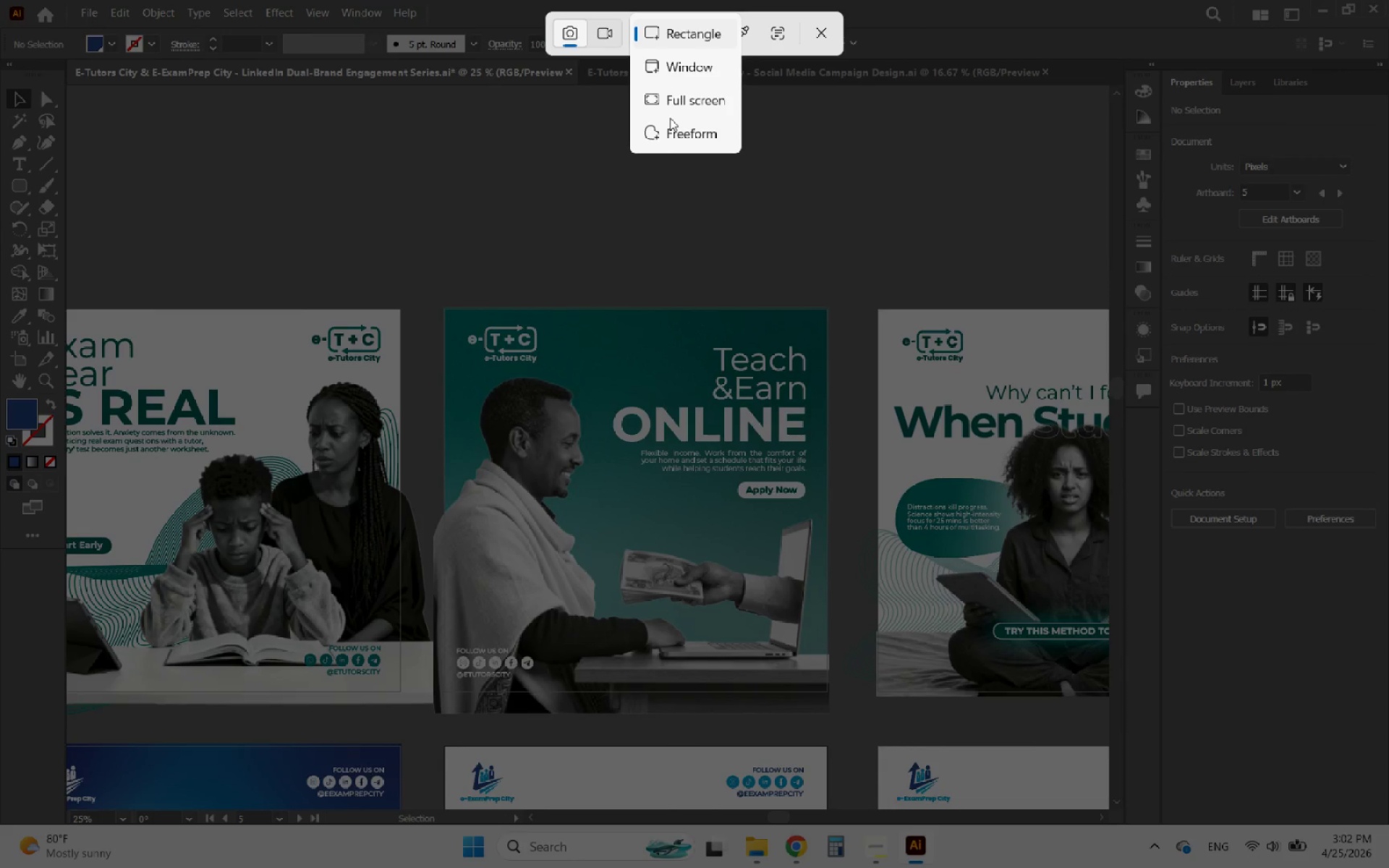 
left_click([671, 112])
 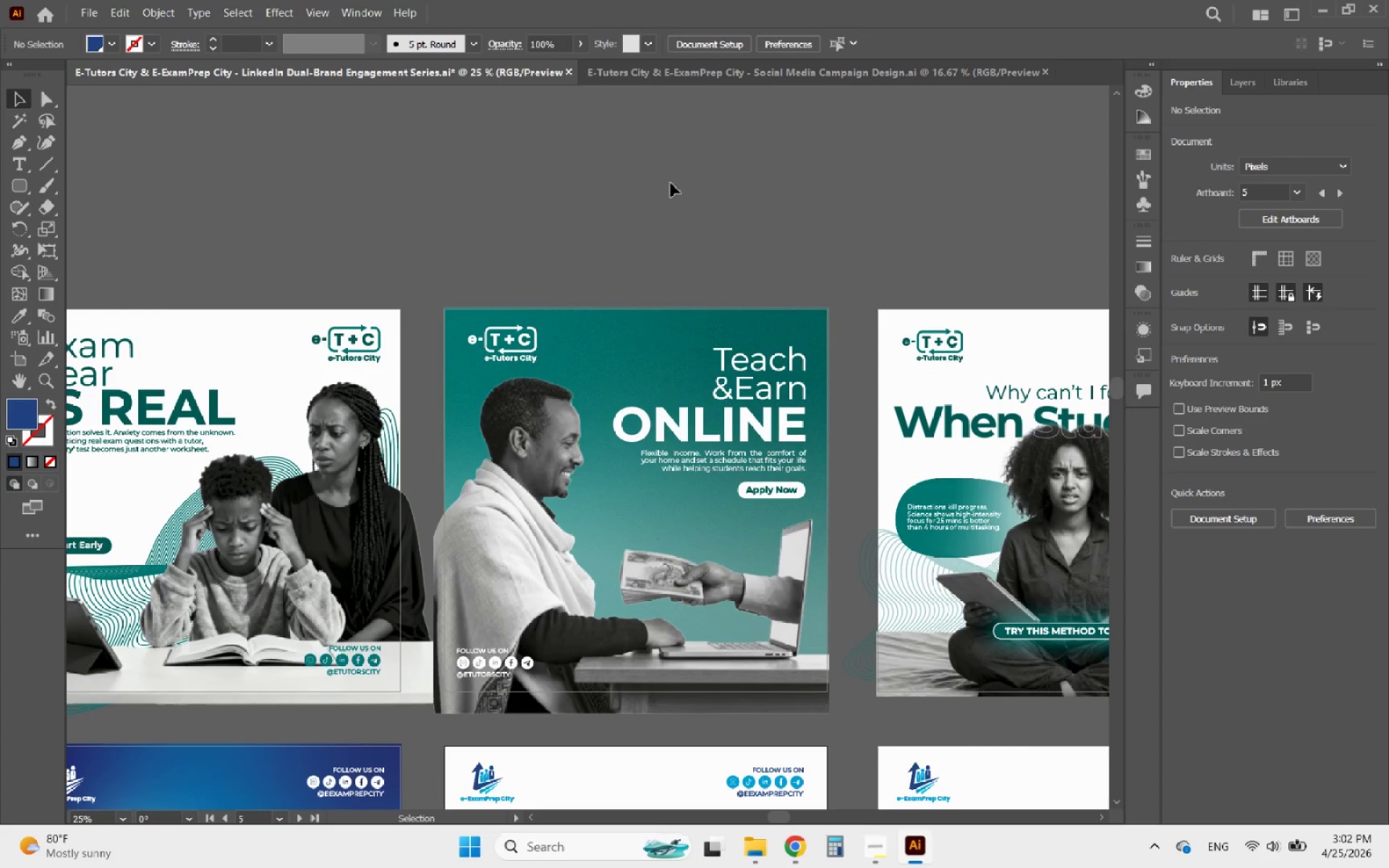 
hold_key(key=AltLeft, duration=1.75)
scroll: coordinate [514, 149], scroll_direction: down, amount: 1.0
 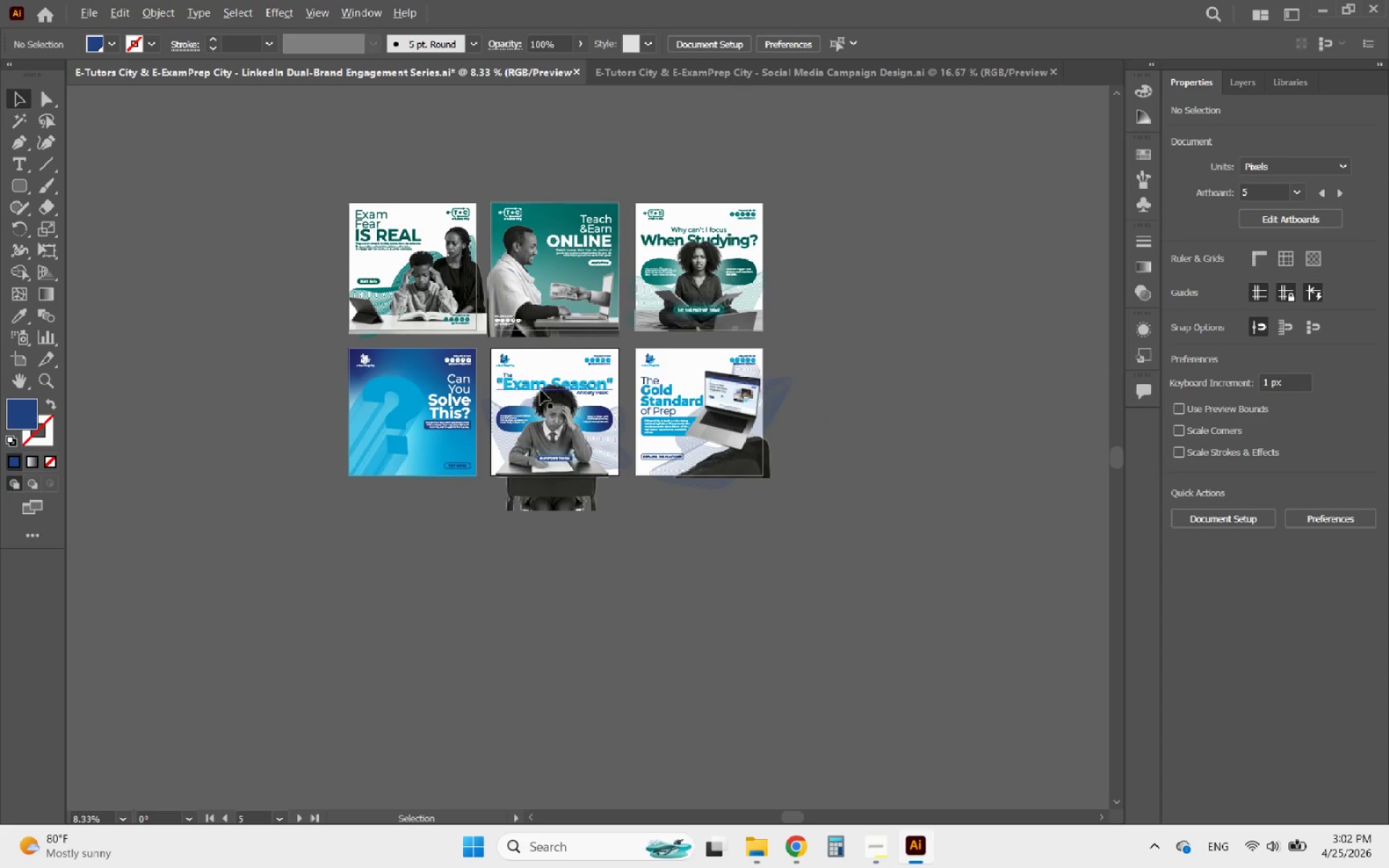 
scroll: coordinate [542, 427], scroll_direction: up, amount: 3.0
 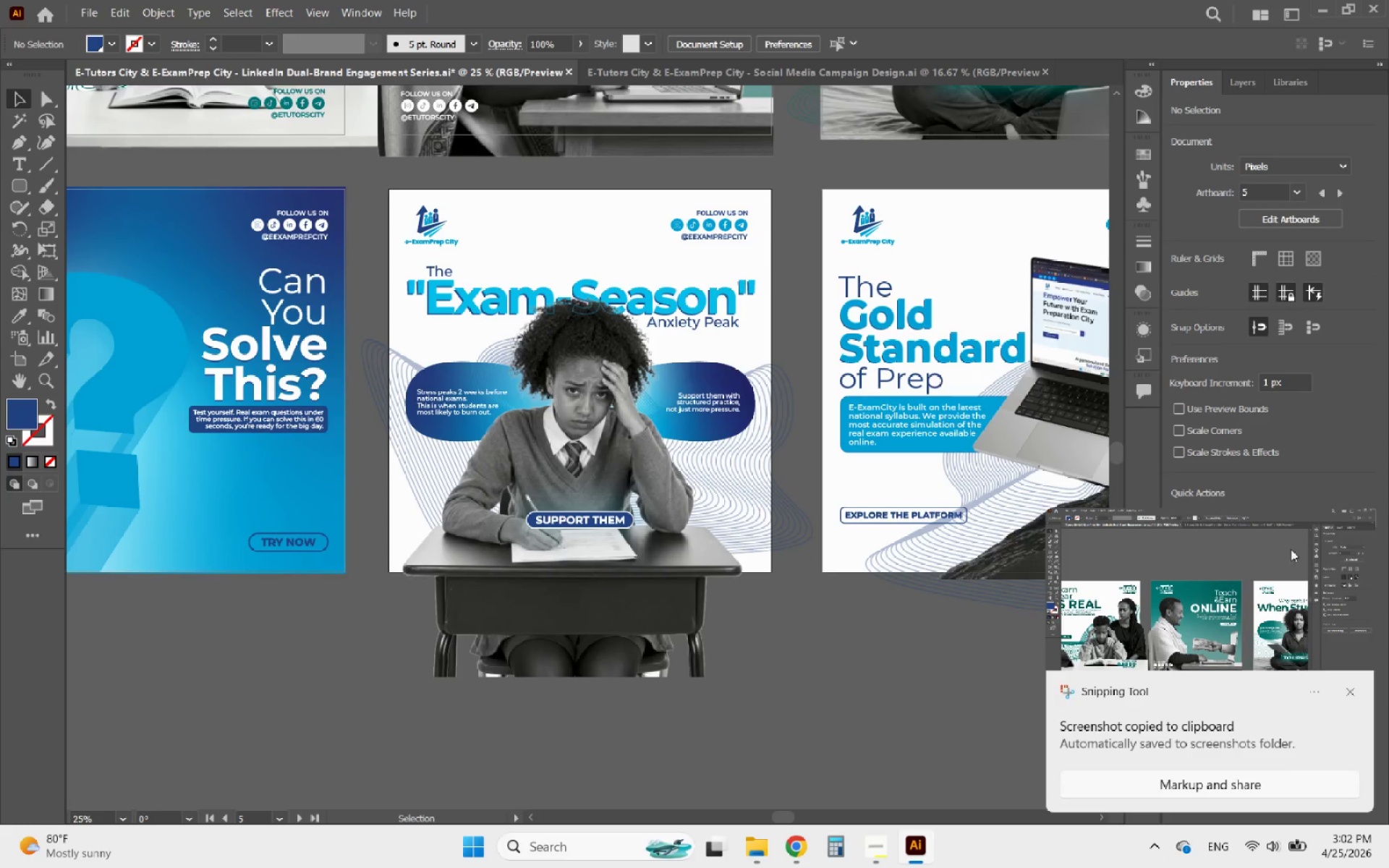 
left_click([1347, 690])
 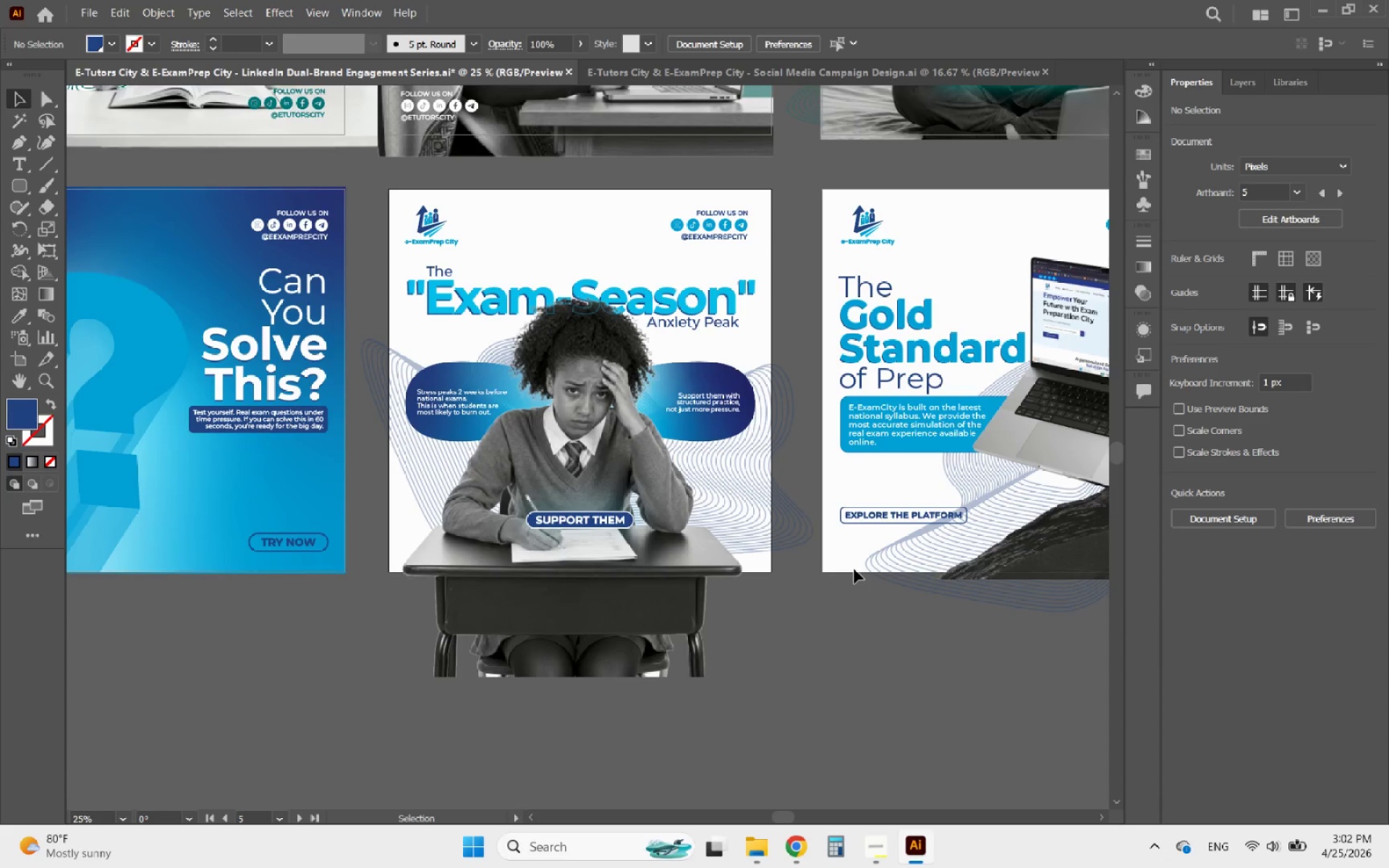 
key(PrintScreen)
 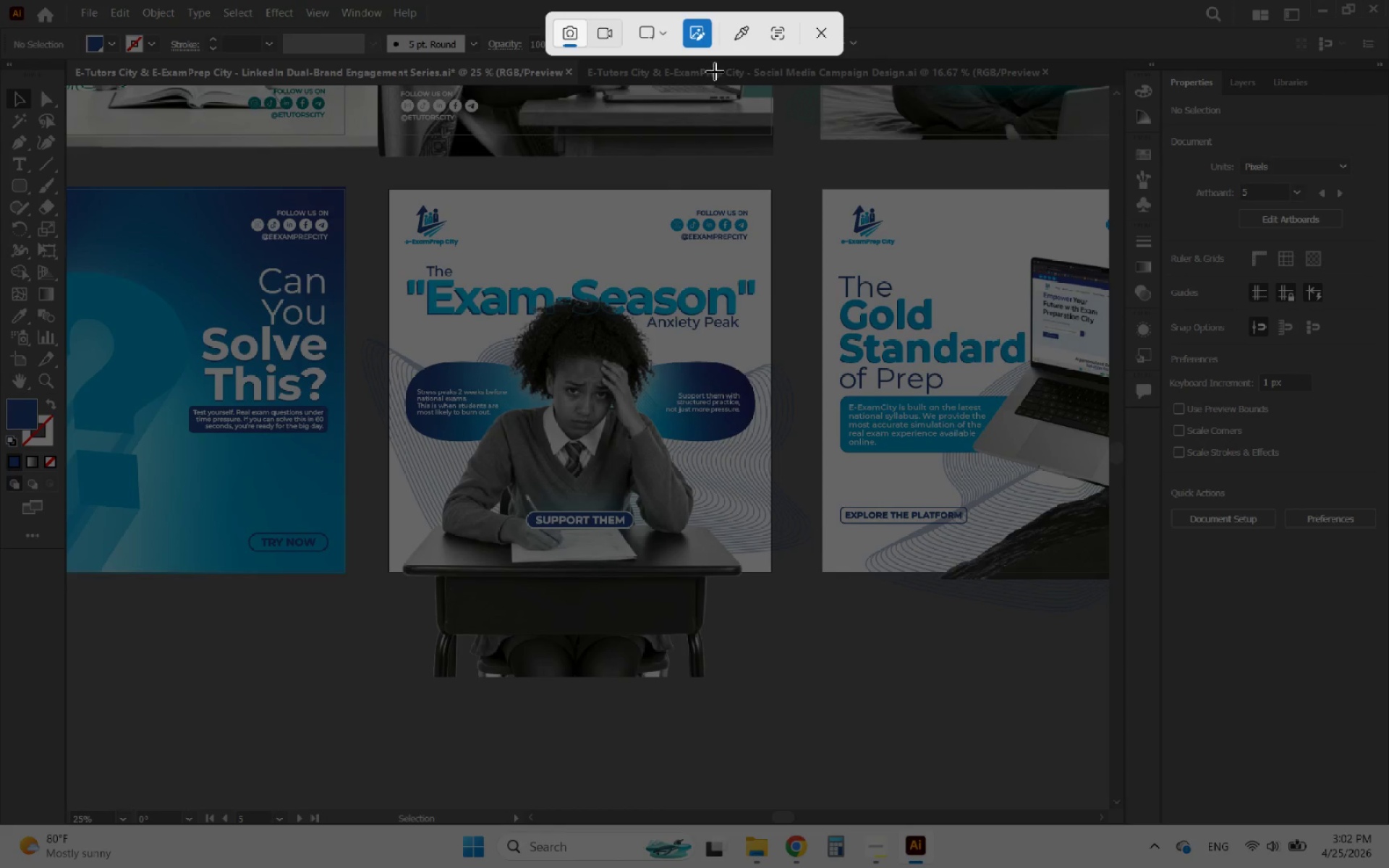 
left_click([660, 35])
 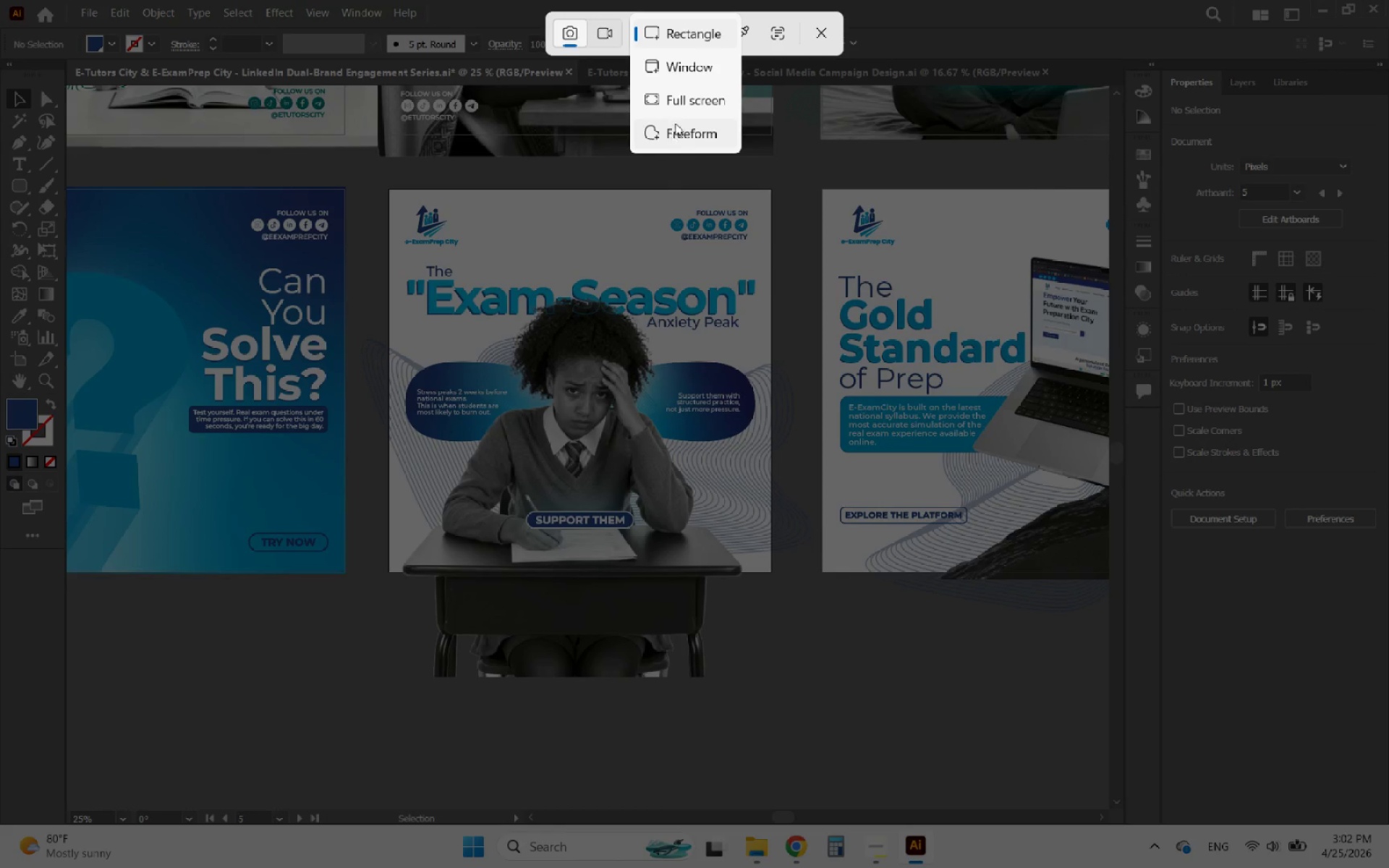 
left_click([683, 106])
 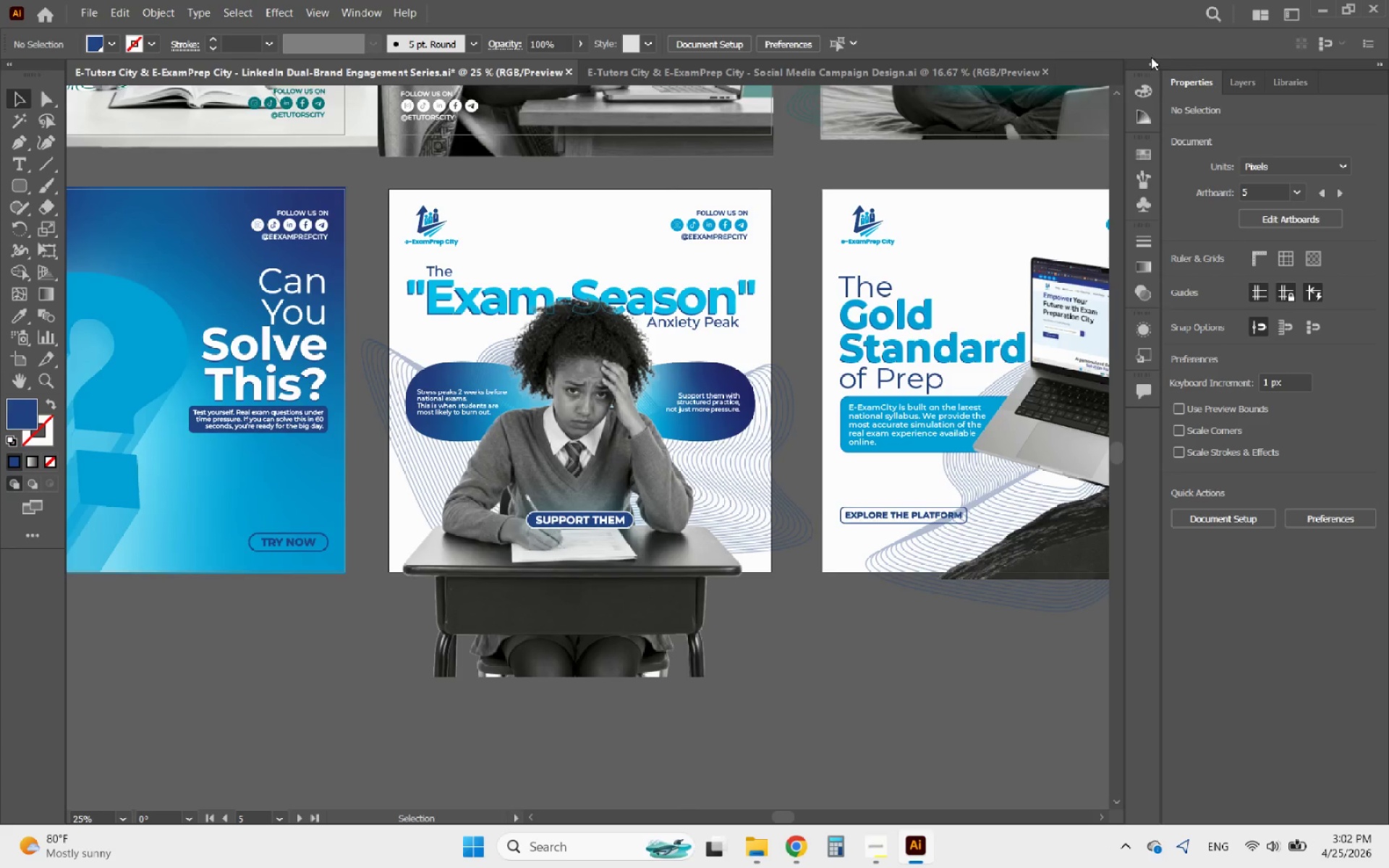 
left_click([1241, 76])
 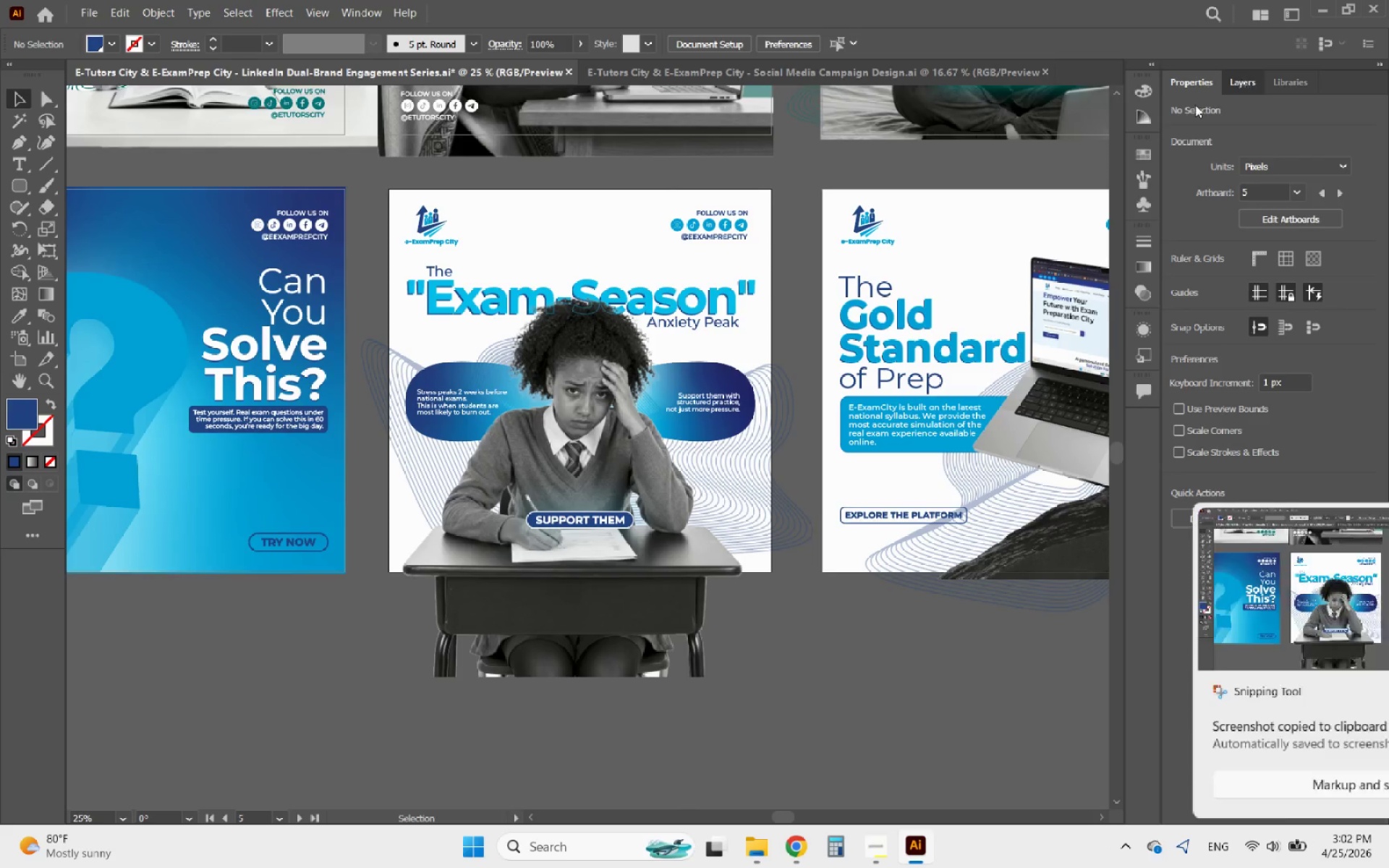 
hold_key(key=AltLeft, duration=0.83)
 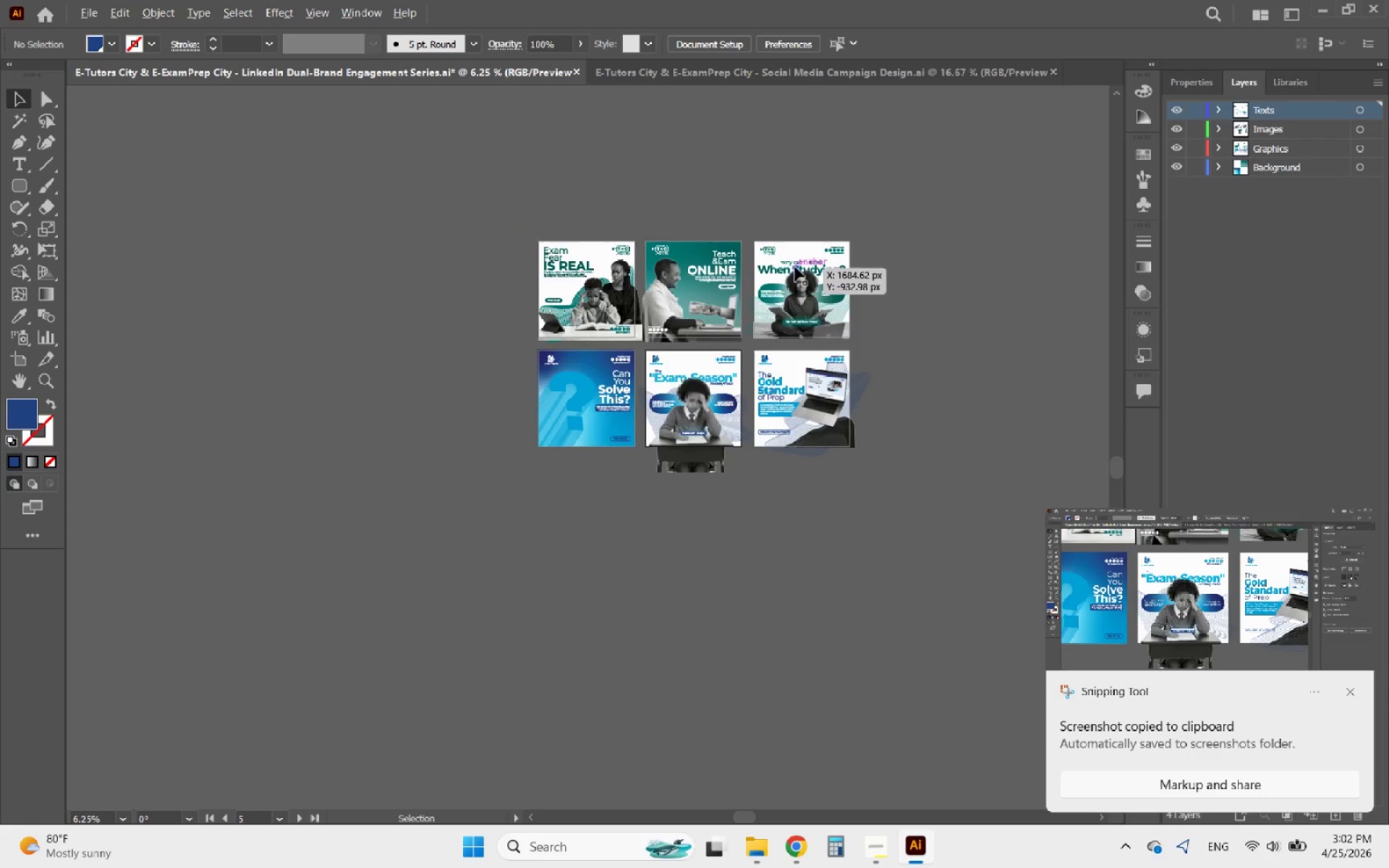 
hold_key(key=AltLeft, duration=2.05)
 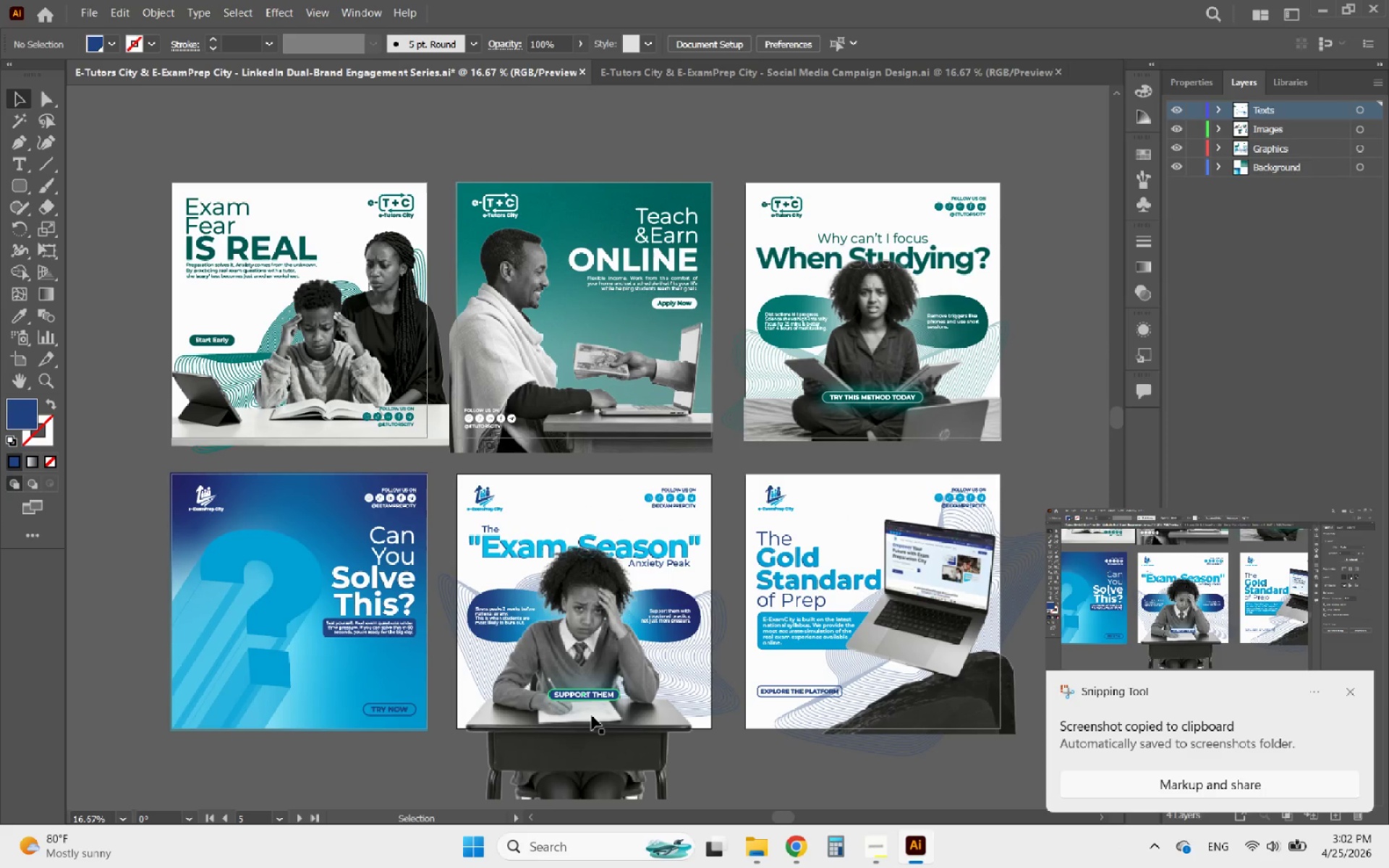 
scroll: coordinate [736, 384], scroll_direction: down, amount: 4.0
 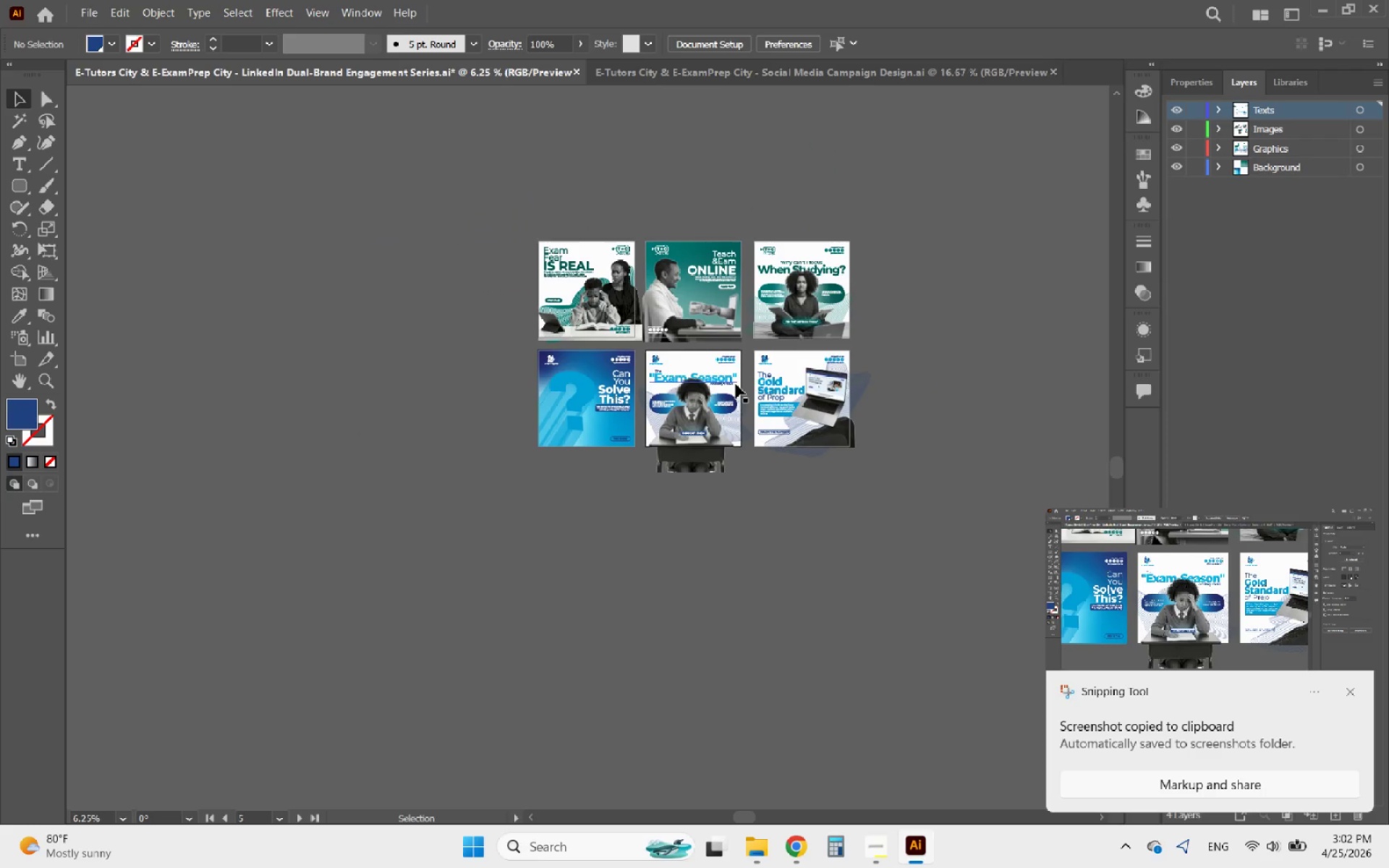 
scroll: coordinate [689, 384], scroll_direction: up, amount: 3.0
 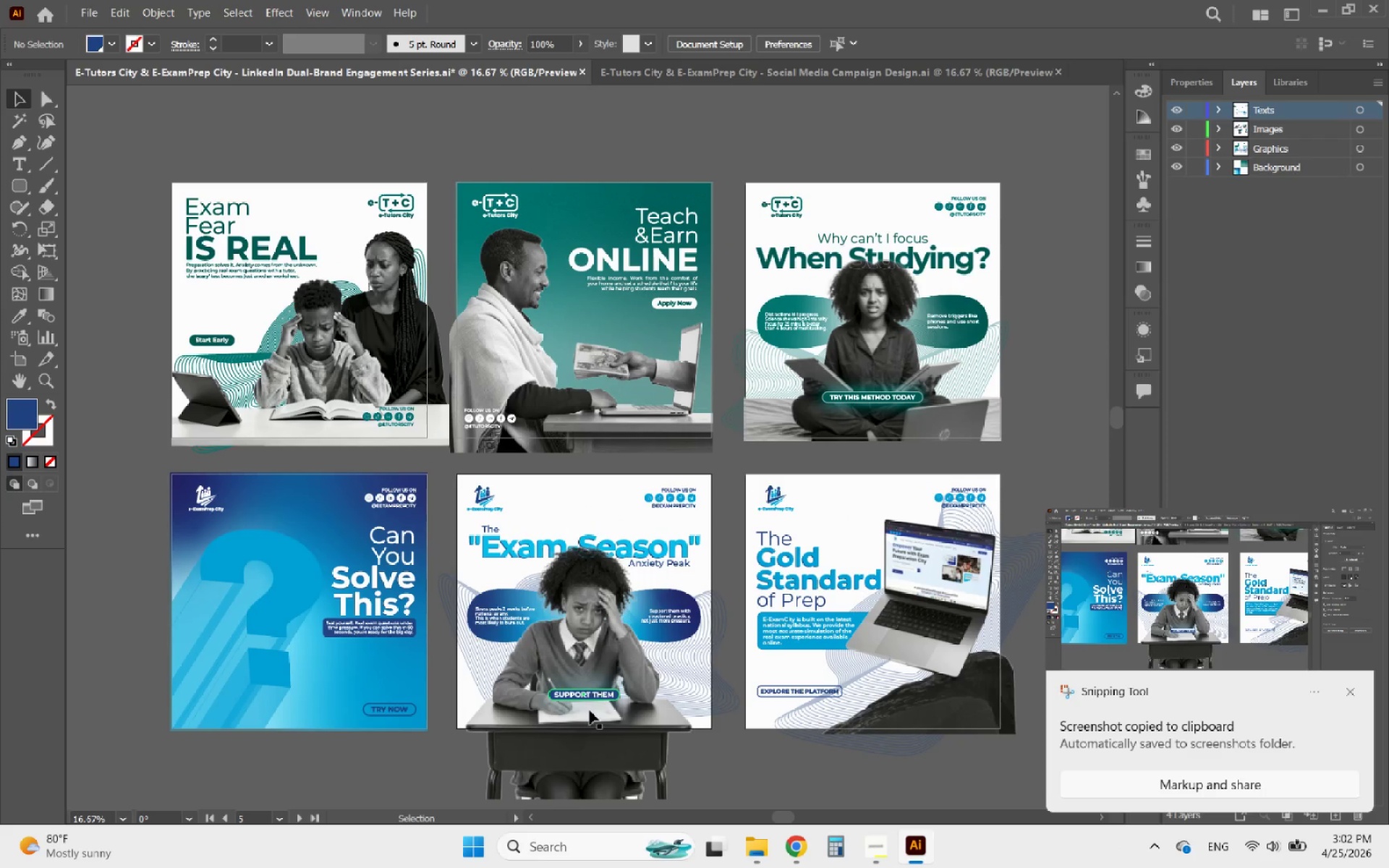 
left_click([592, 715])
 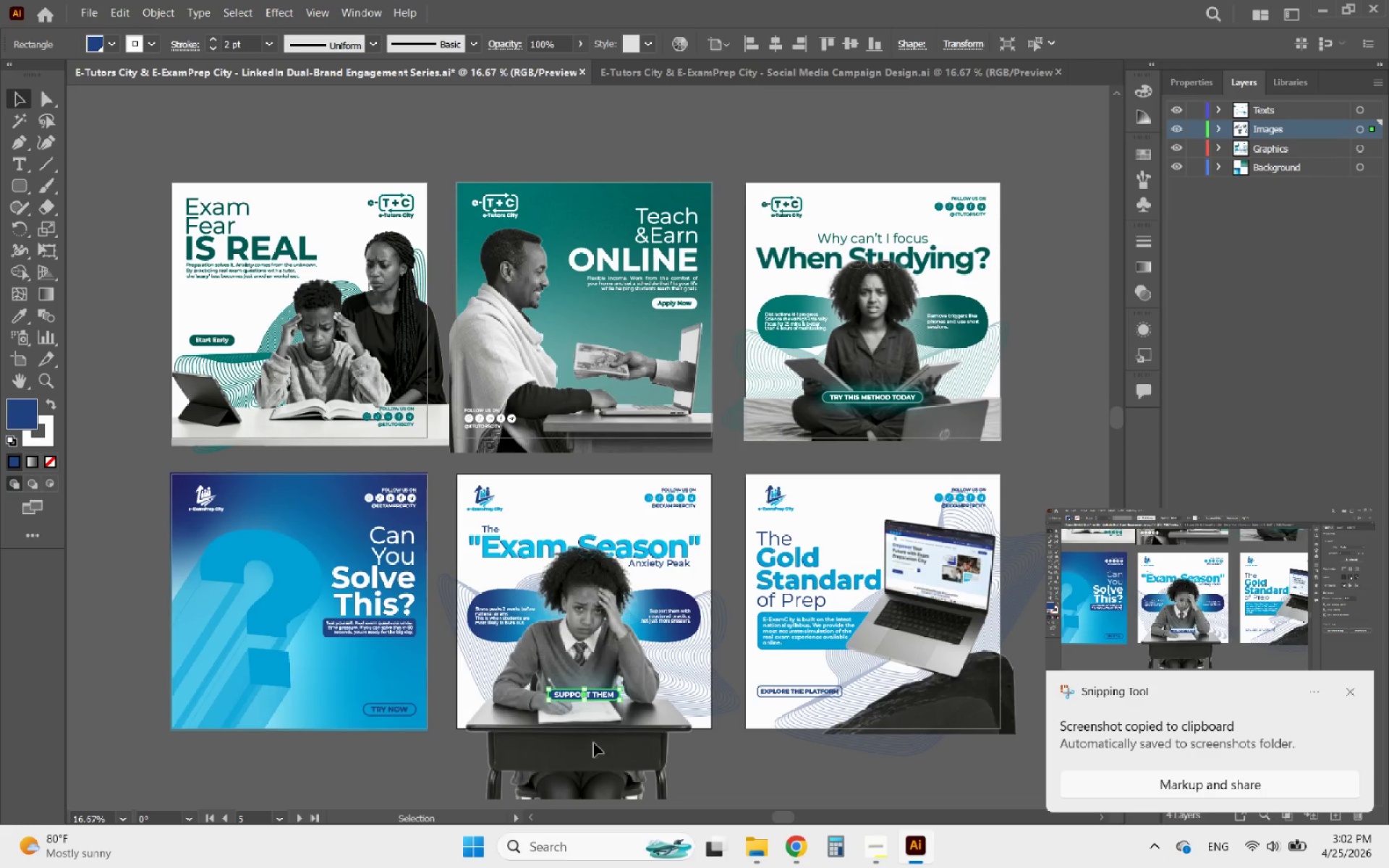 
left_click([559, 755])
 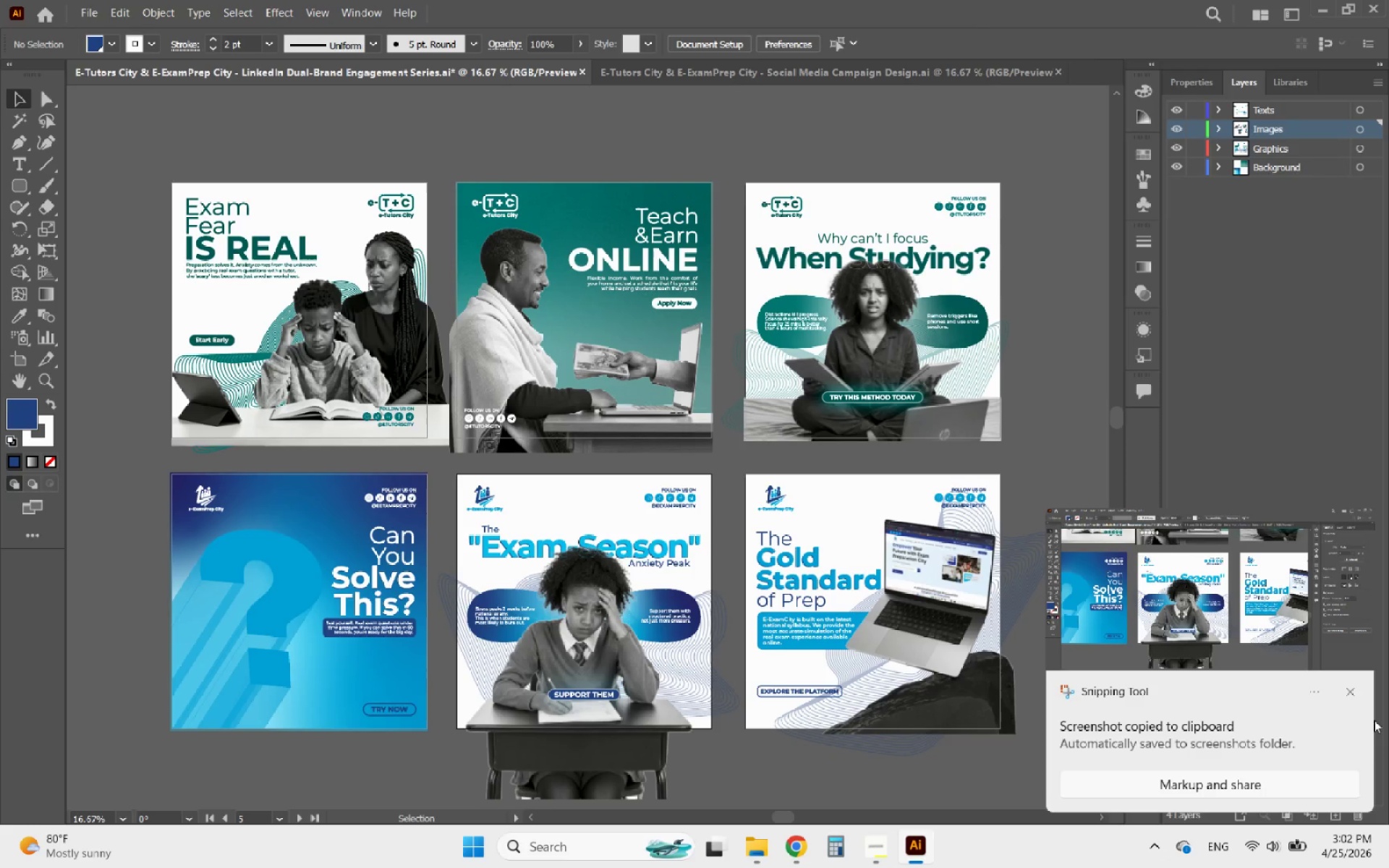 
left_click([1350, 693])
 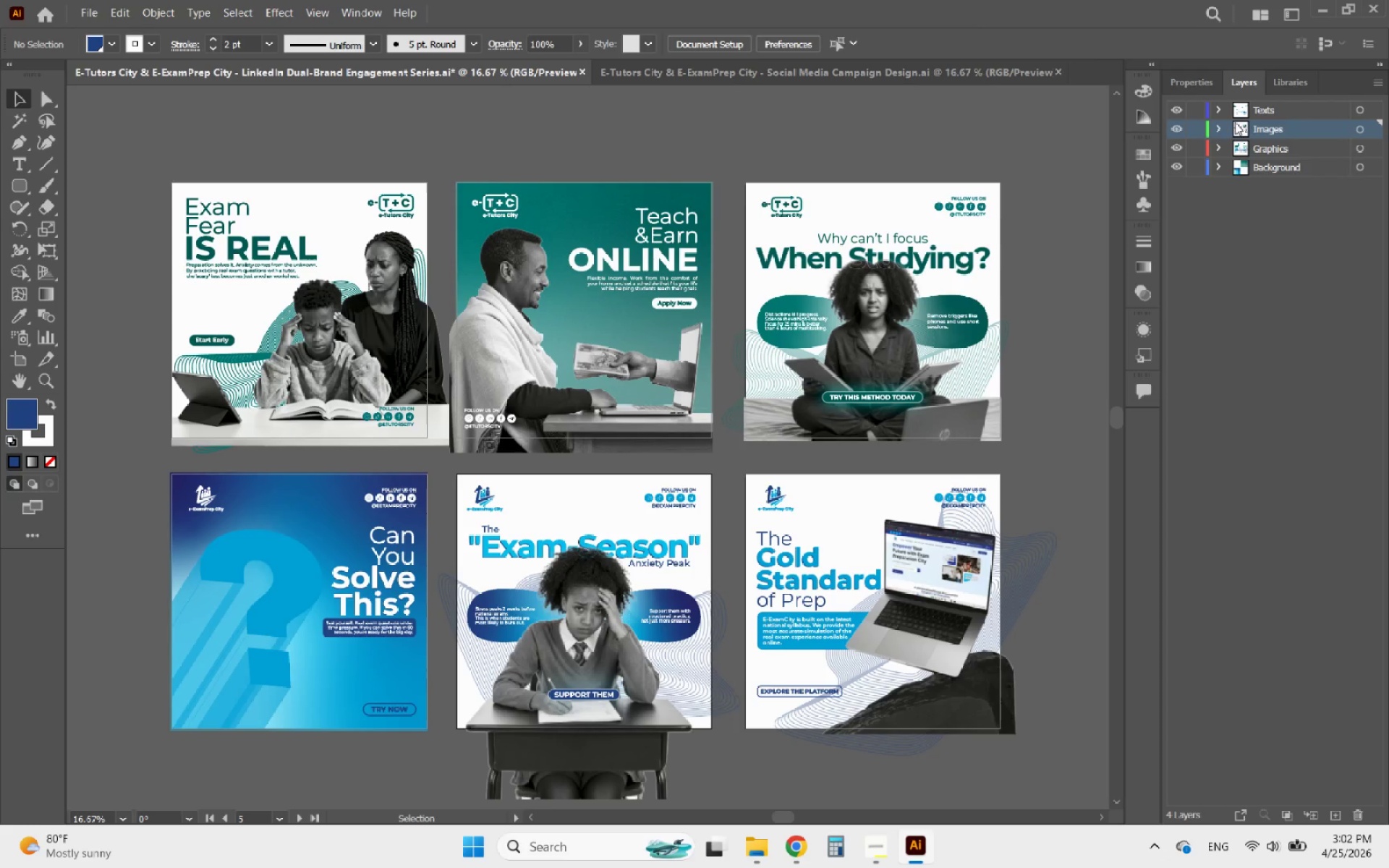 
left_click([1220, 125])
 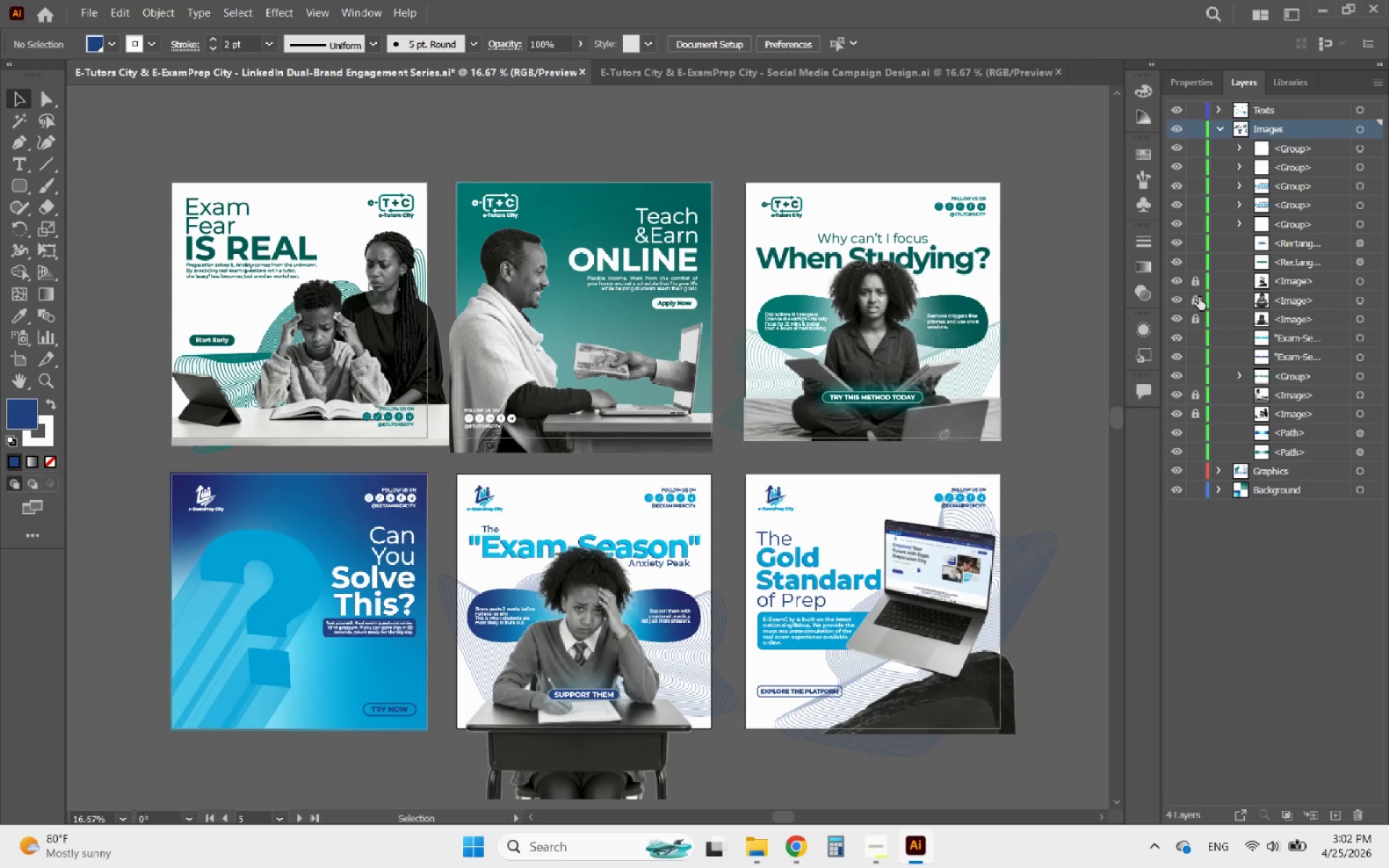 
left_click([1197, 297])
 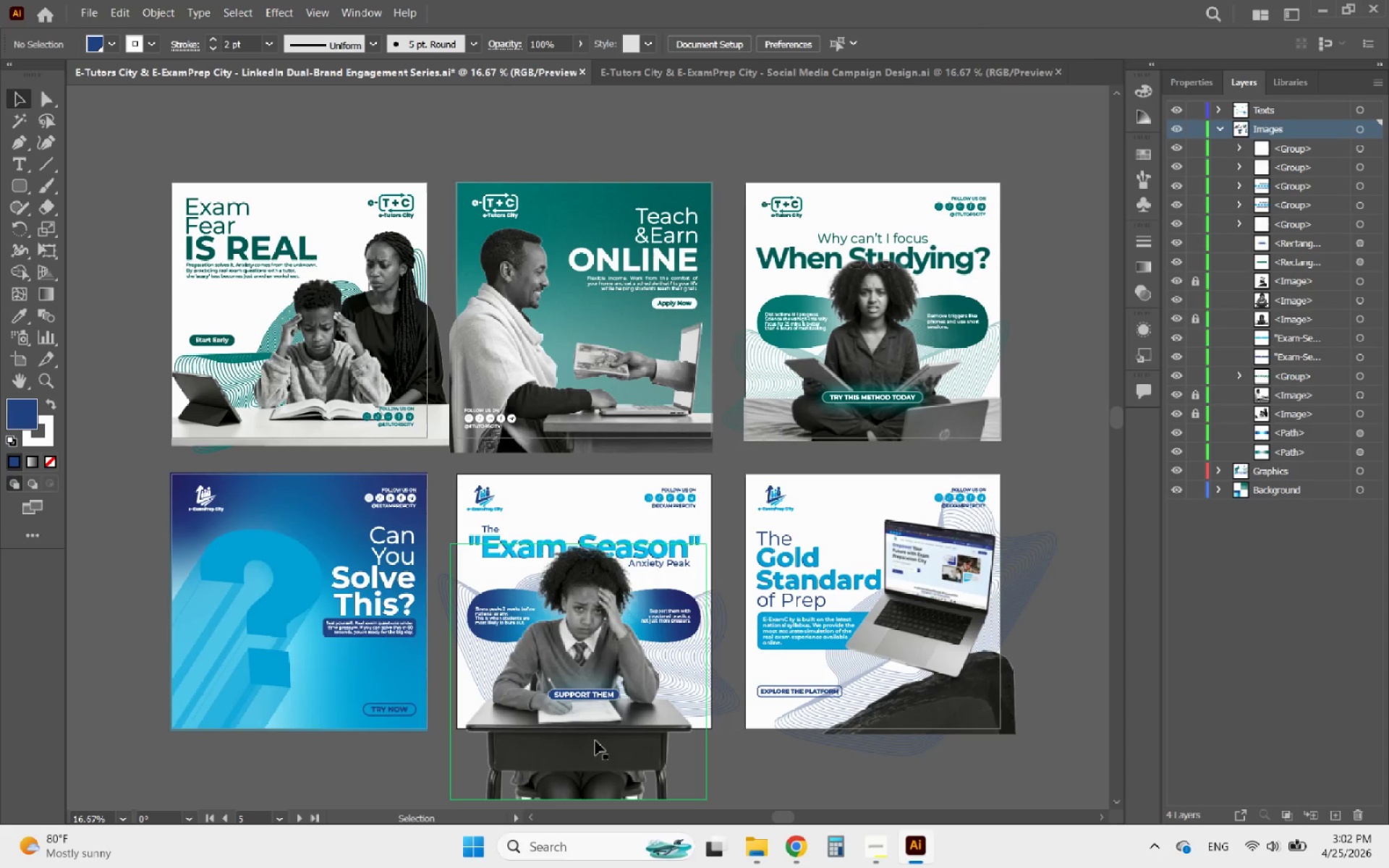 
left_click([595, 742])
 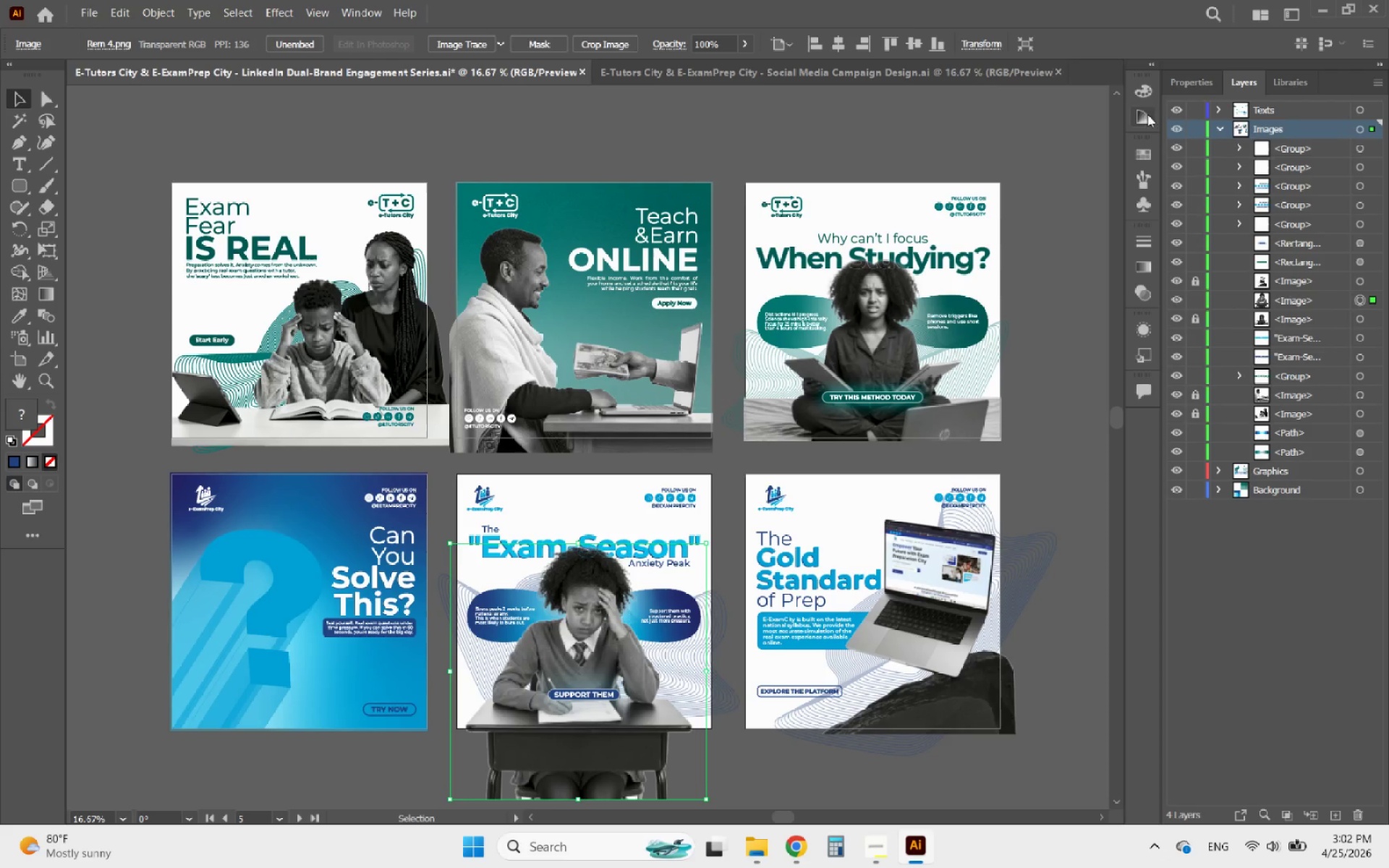 
left_click([1184, 80])
 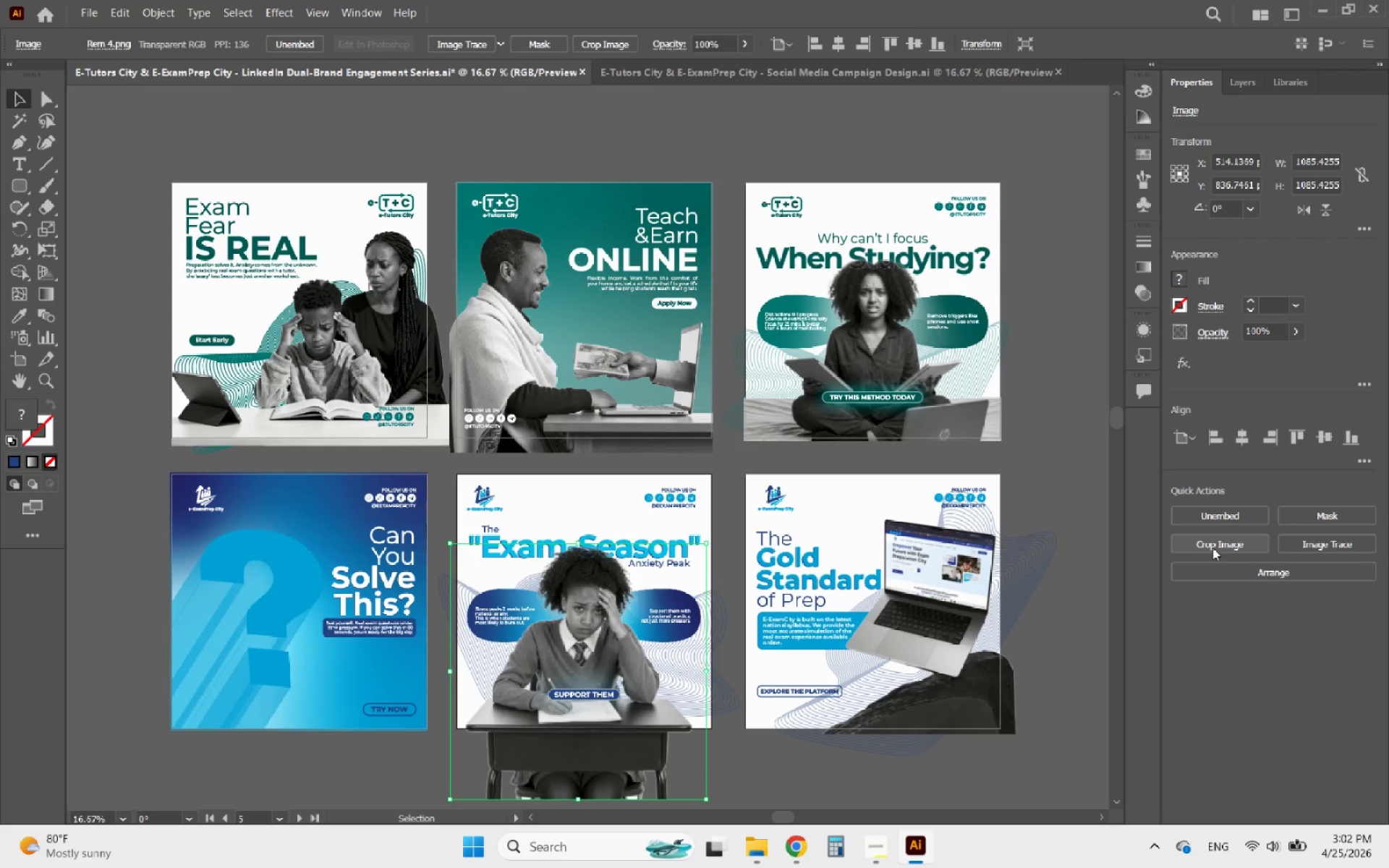 
left_click([1212, 548])
 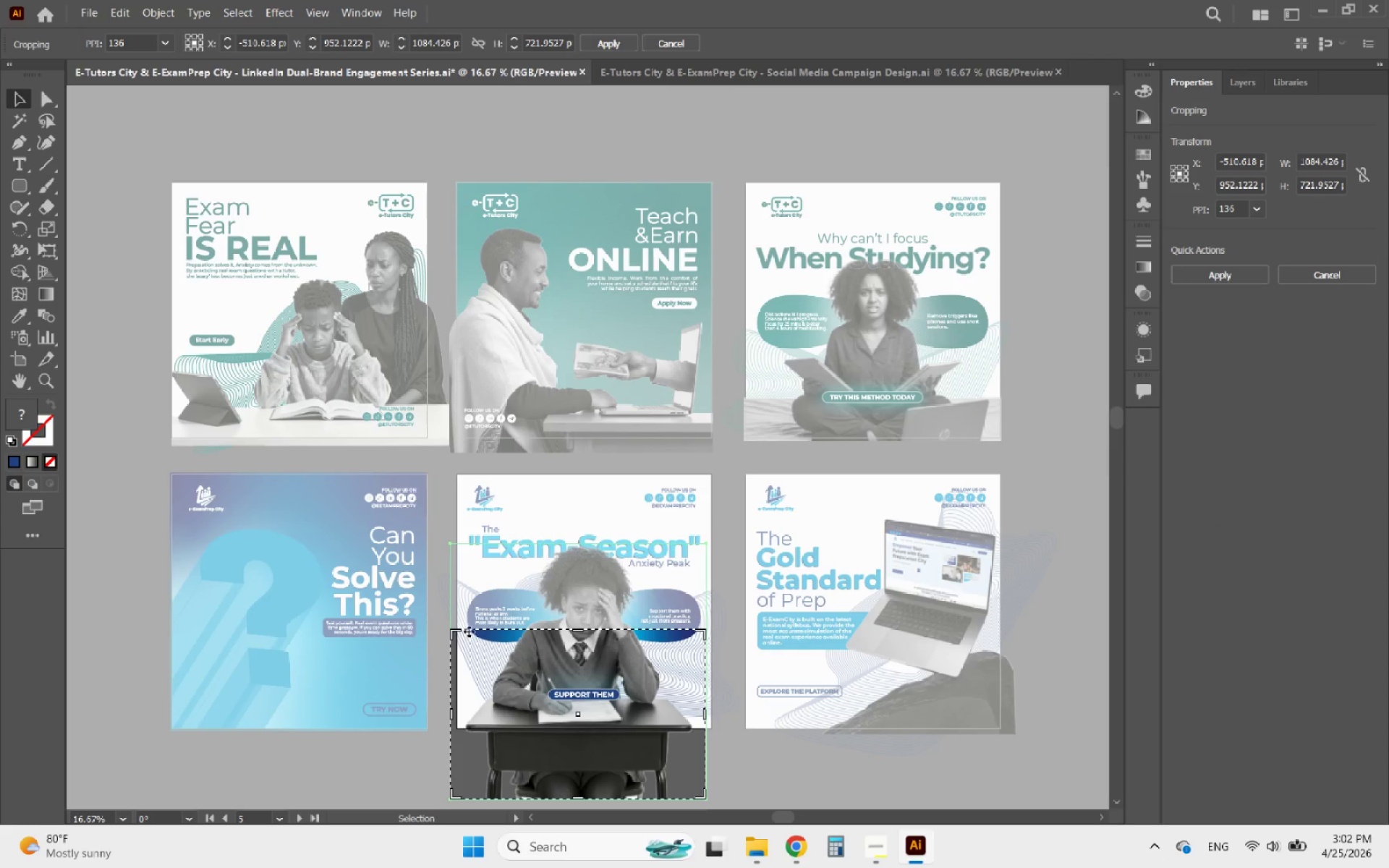 
left_click_drag(start_coordinate=[457, 629], to_coordinate=[419, 509])
 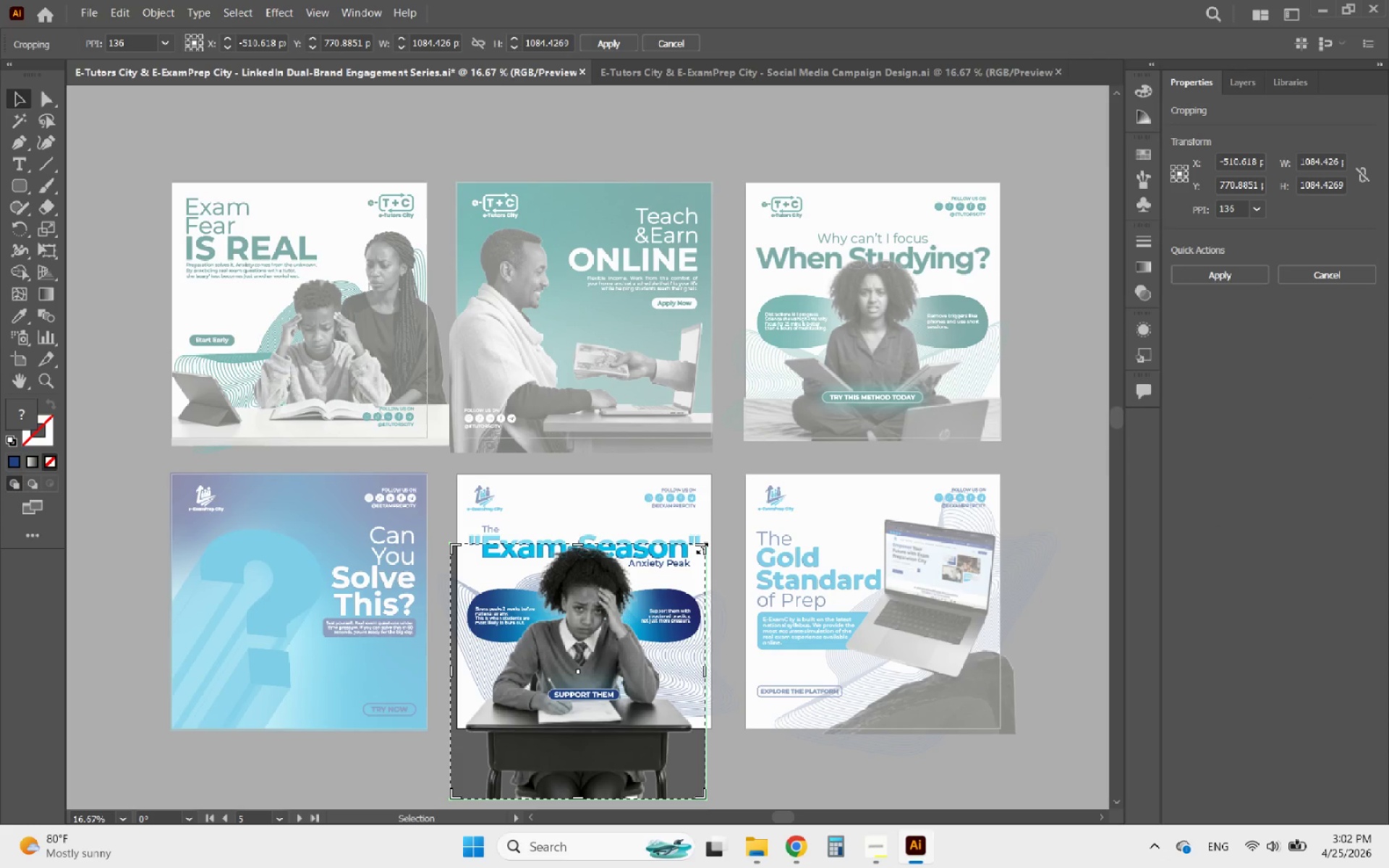 
left_click_drag(start_coordinate=[700, 546], to_coordinate=[809, 505])
 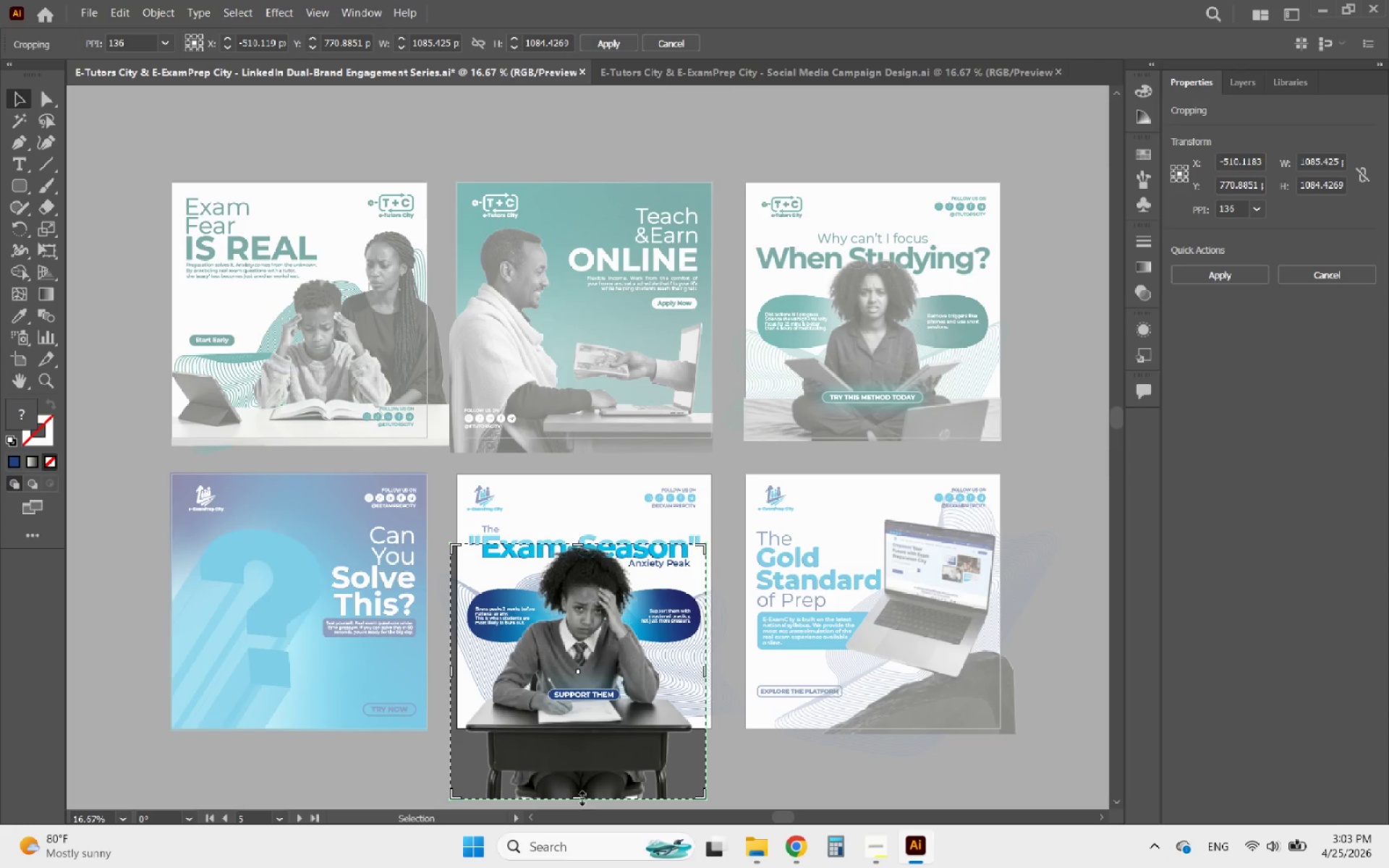 
left_click_drag(start_coordinate=[579, 797], to_coordinate=[594, 733])
 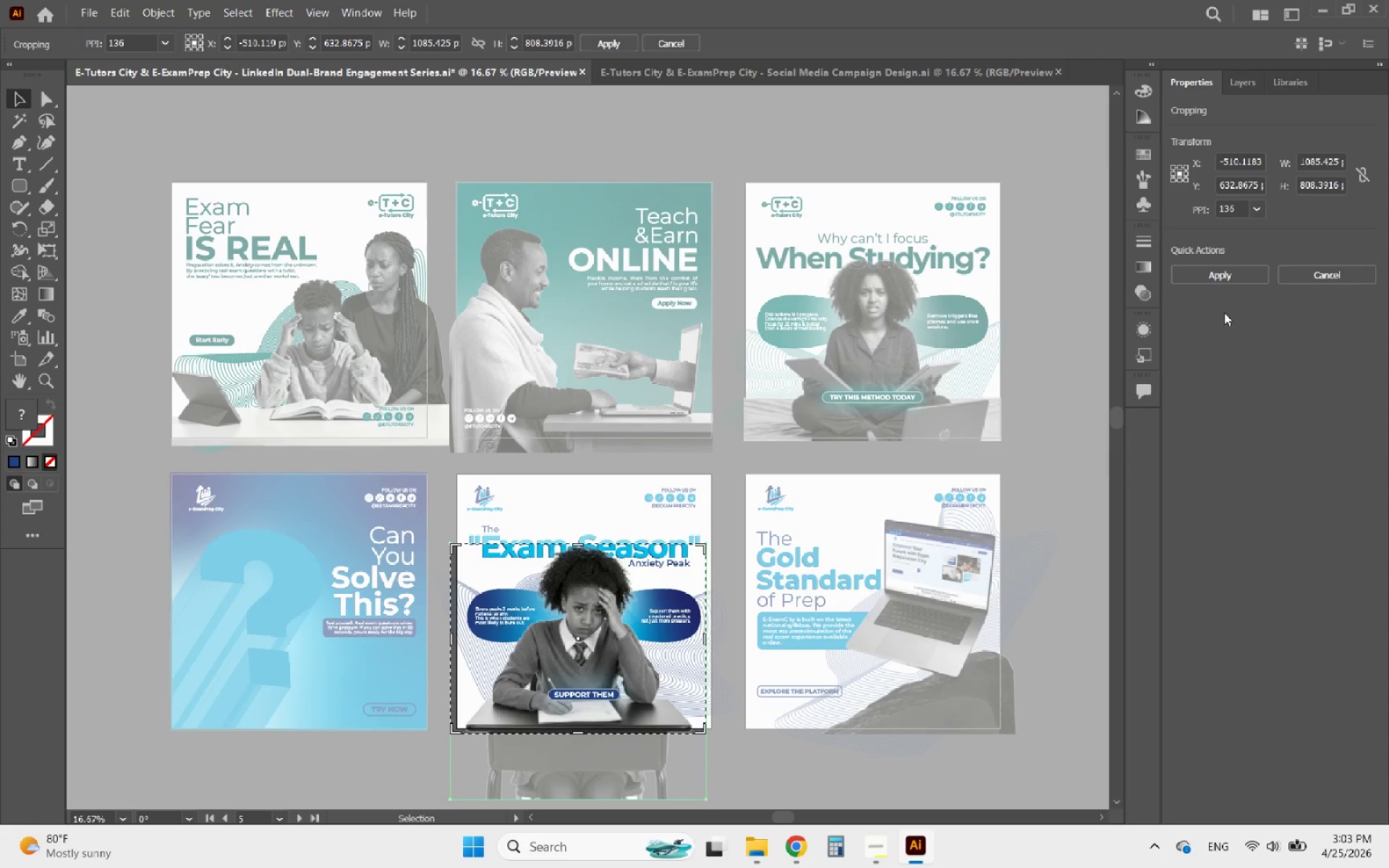 
left_click([1249, 276])
 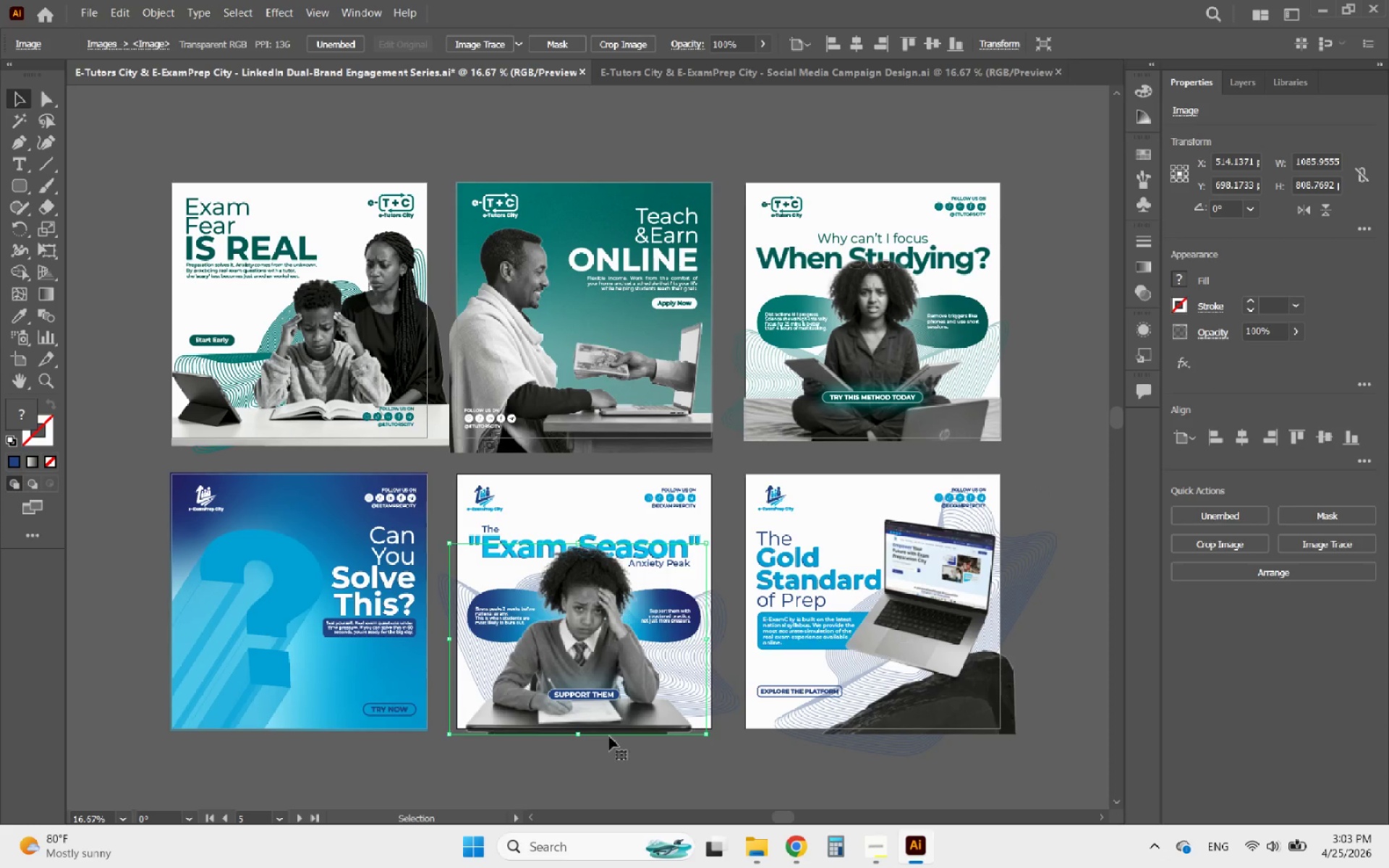 
left_click([578, 759])
 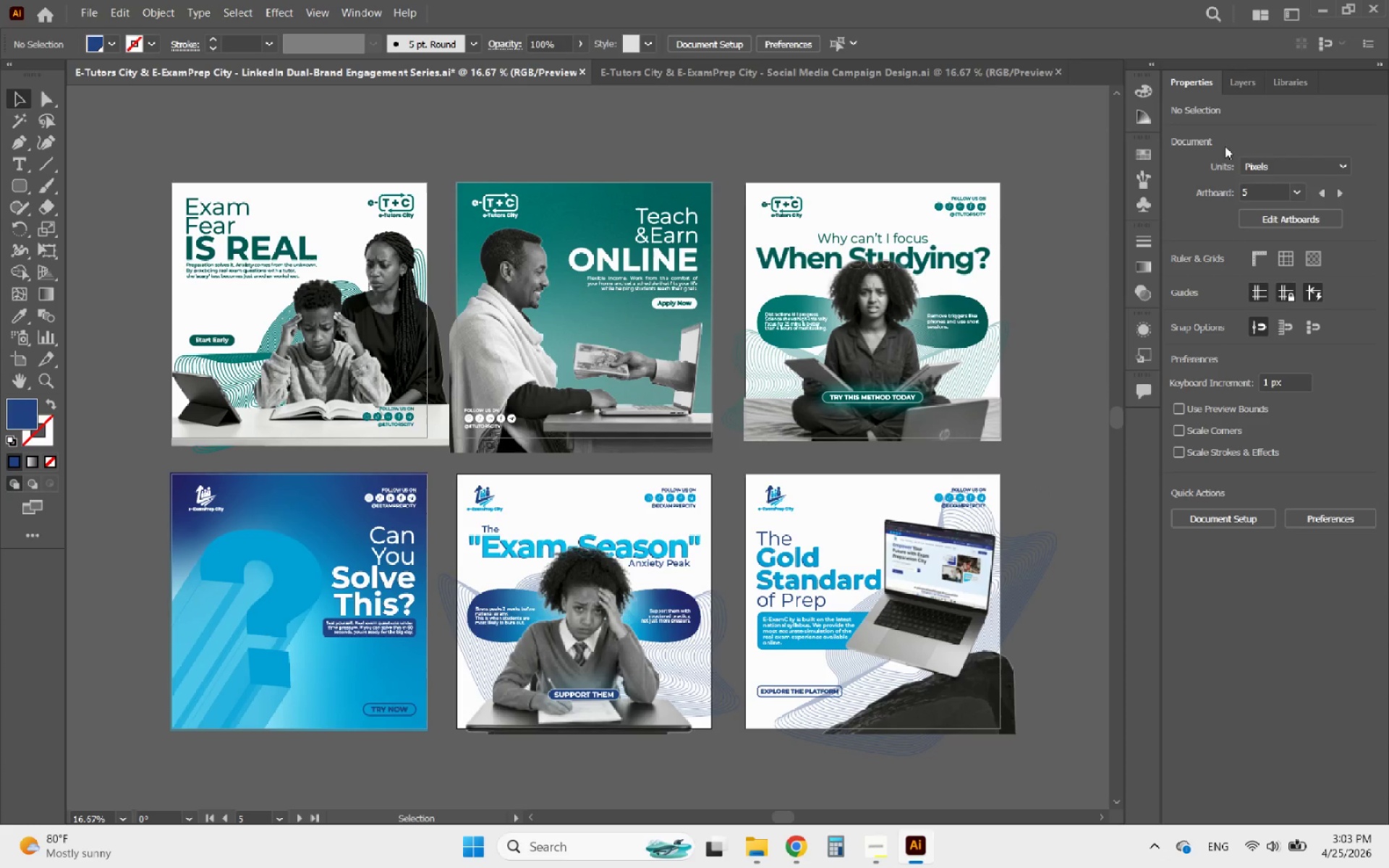 
left_click([1240, 95])
 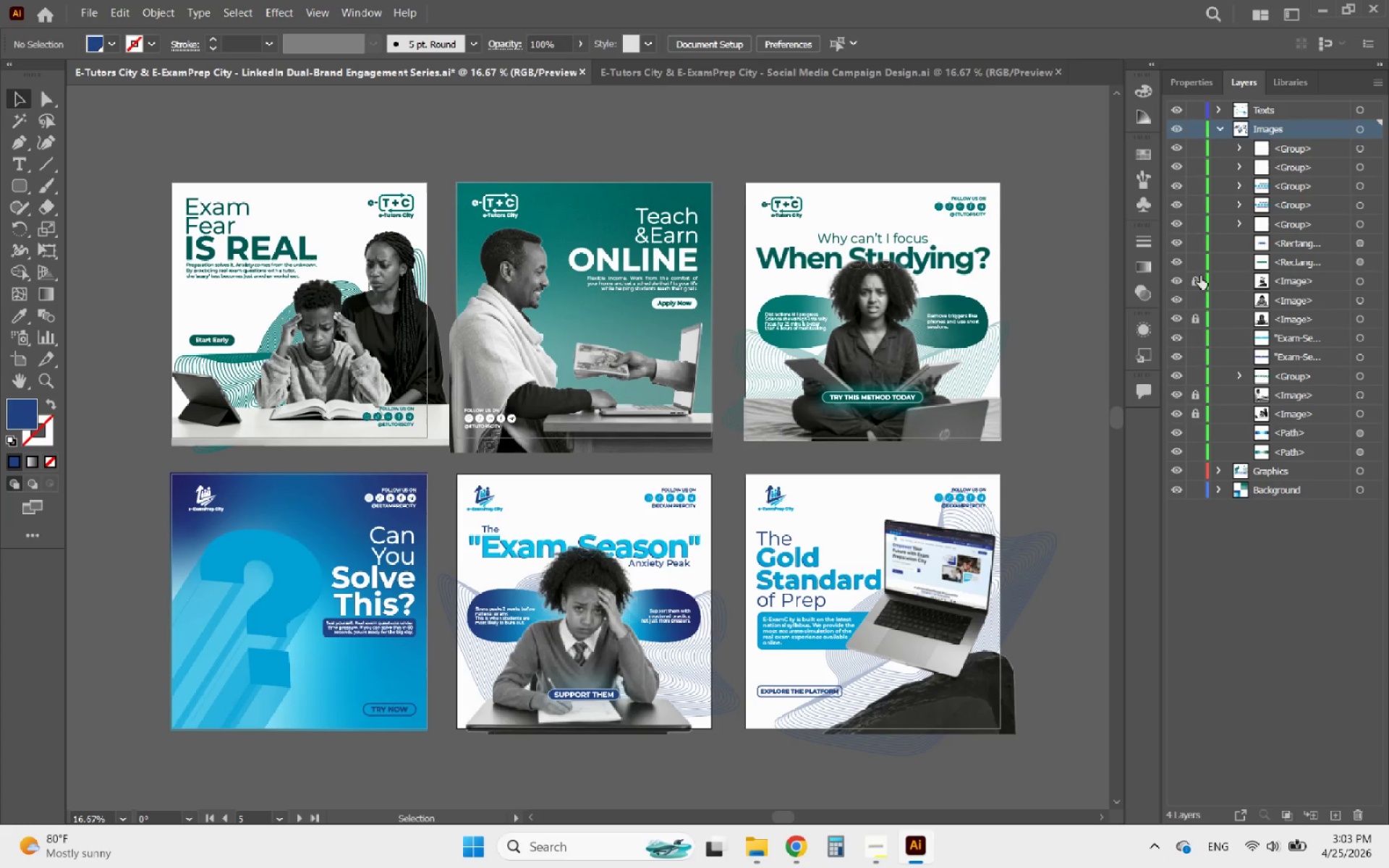 
left_click([1195, 299])
 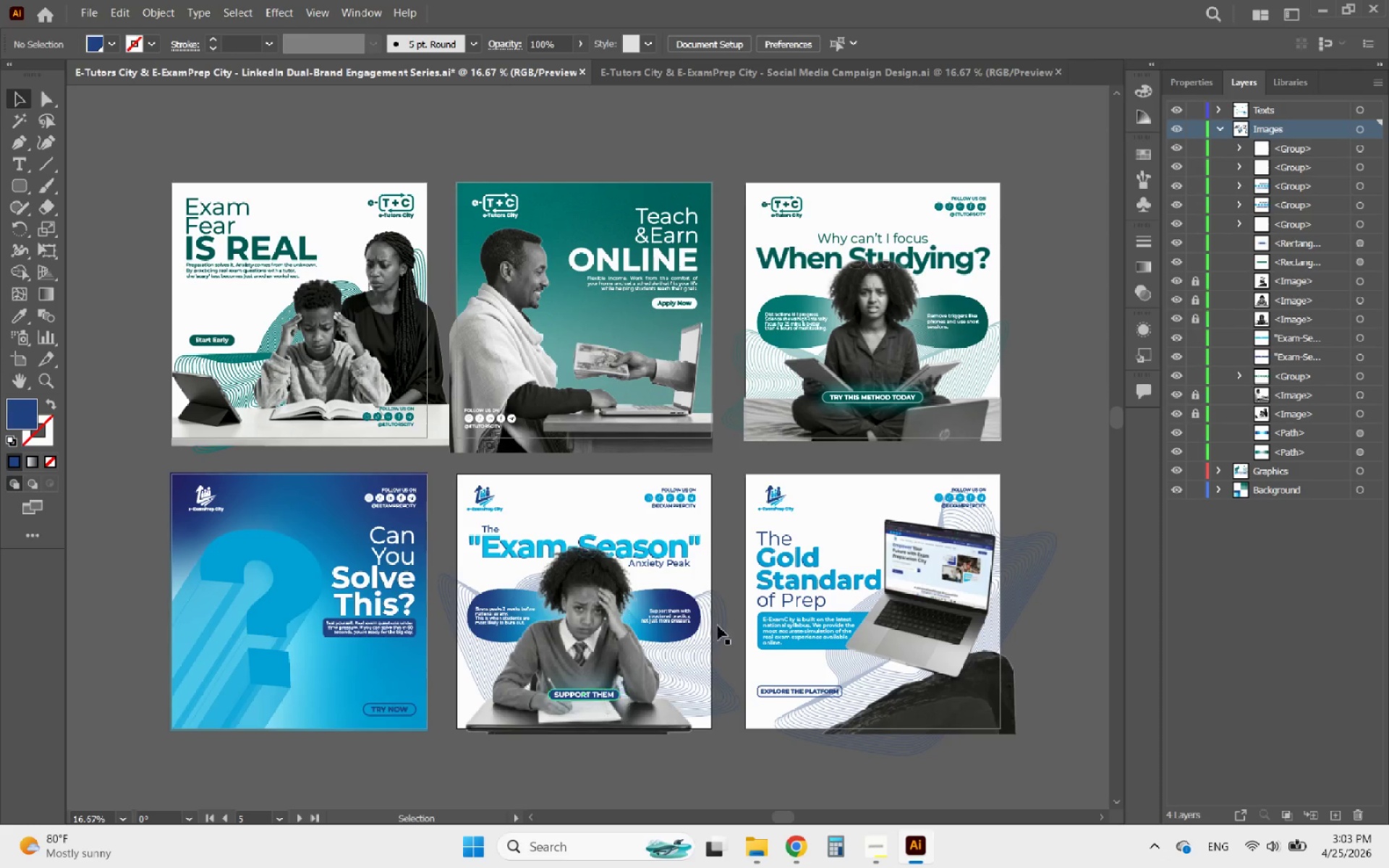 
left_click([1207, 83])
 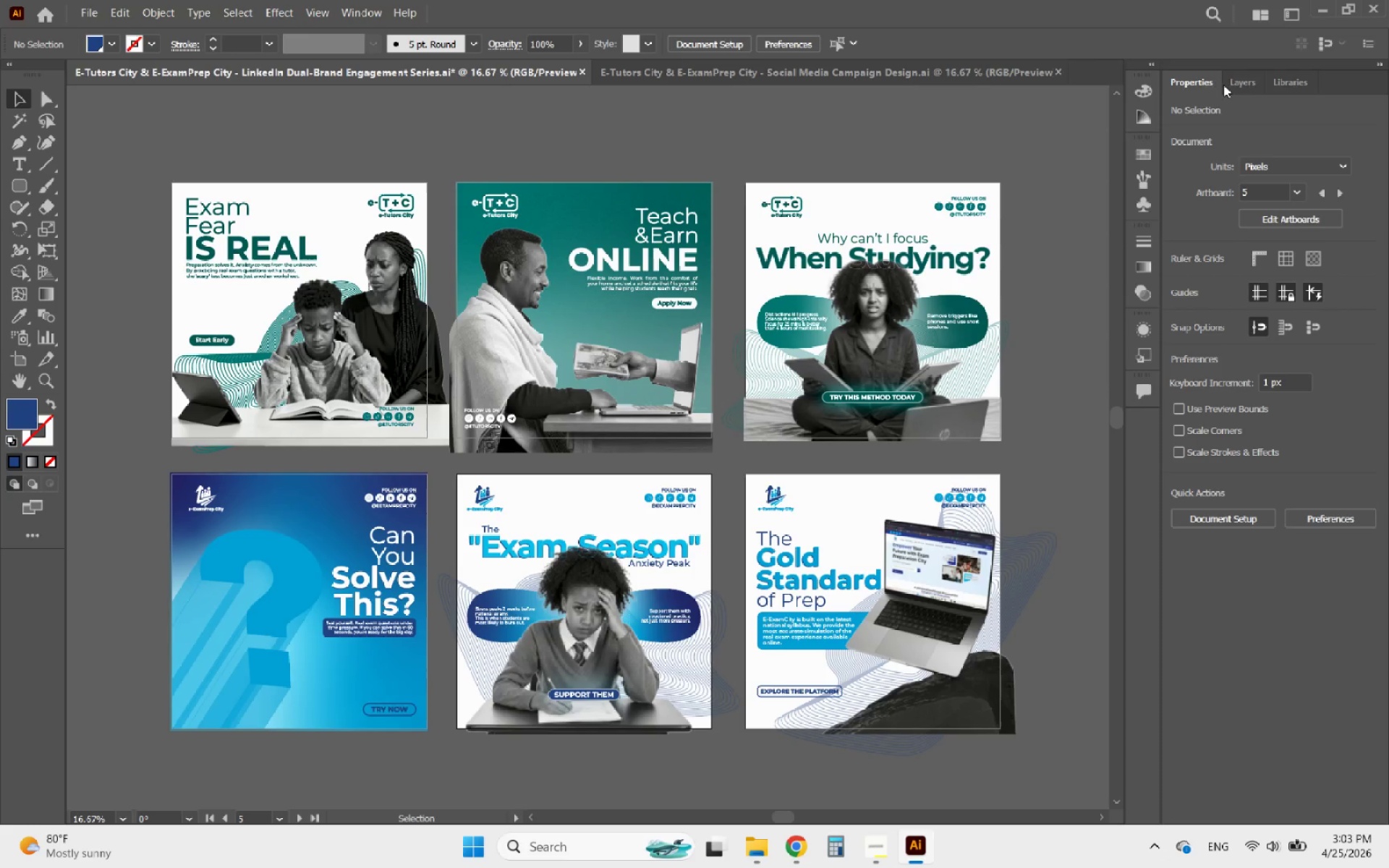 
left_click([1232, 85])
 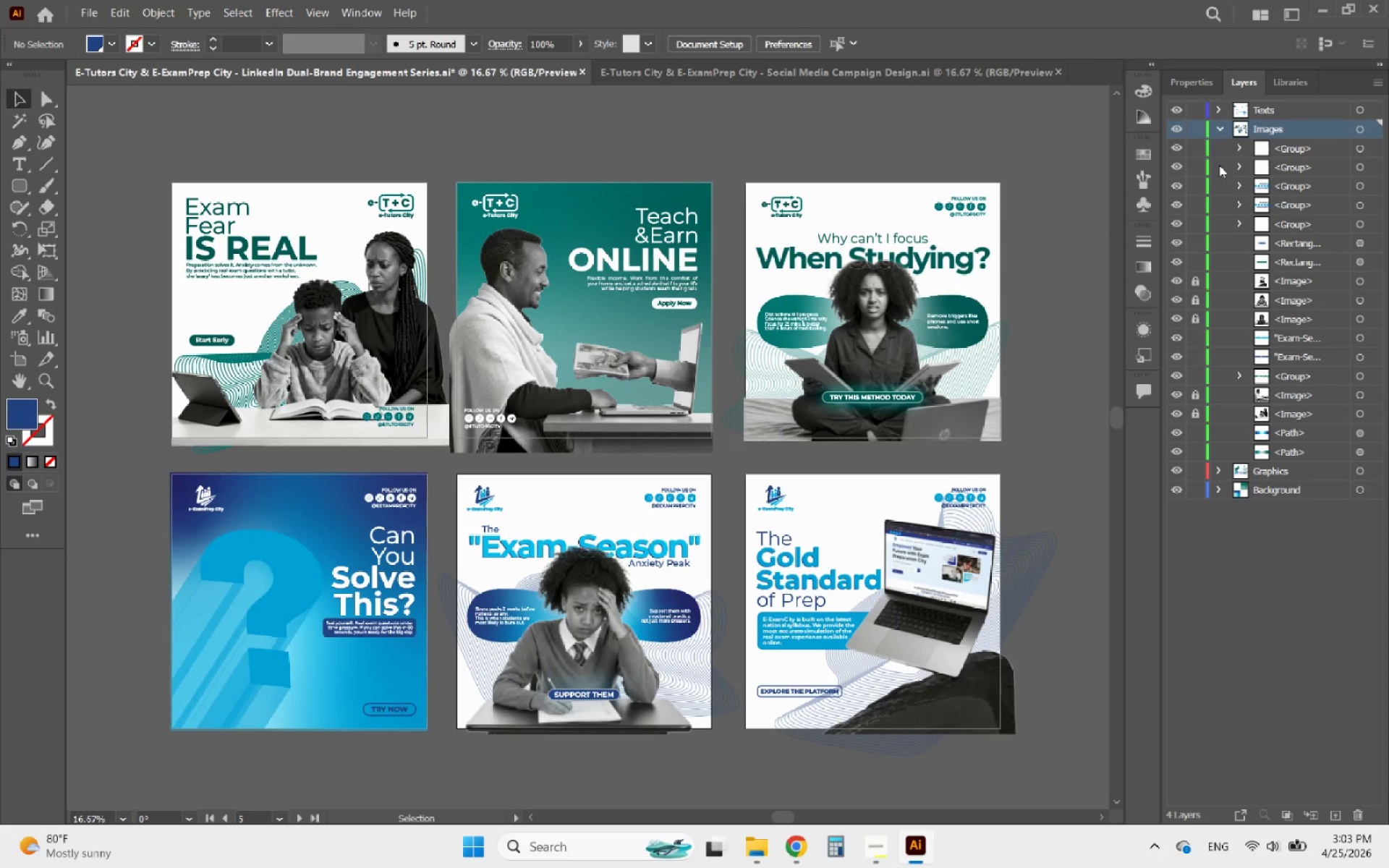 
left_click([1222, 111])
 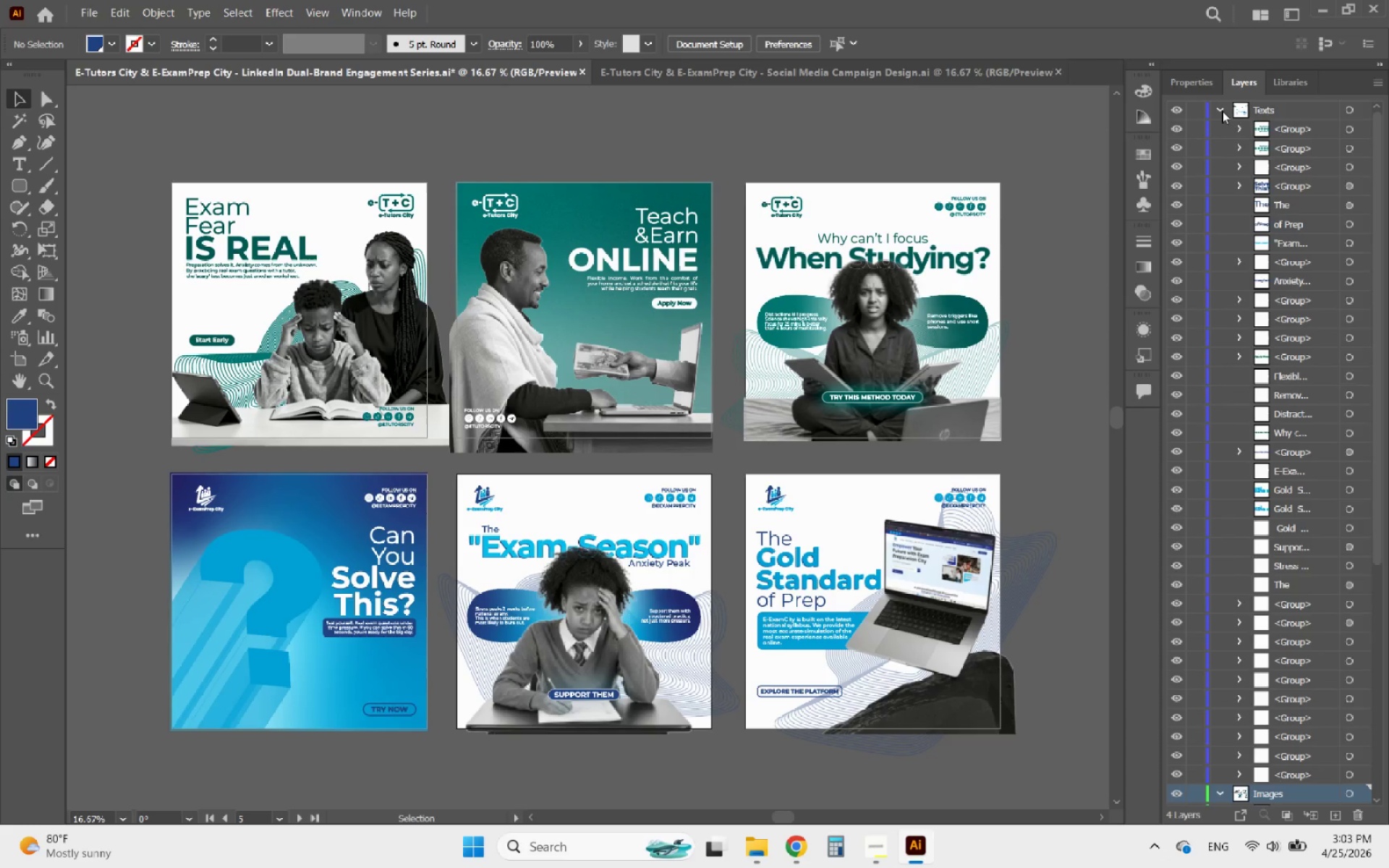 
left_click([1220, 111])
 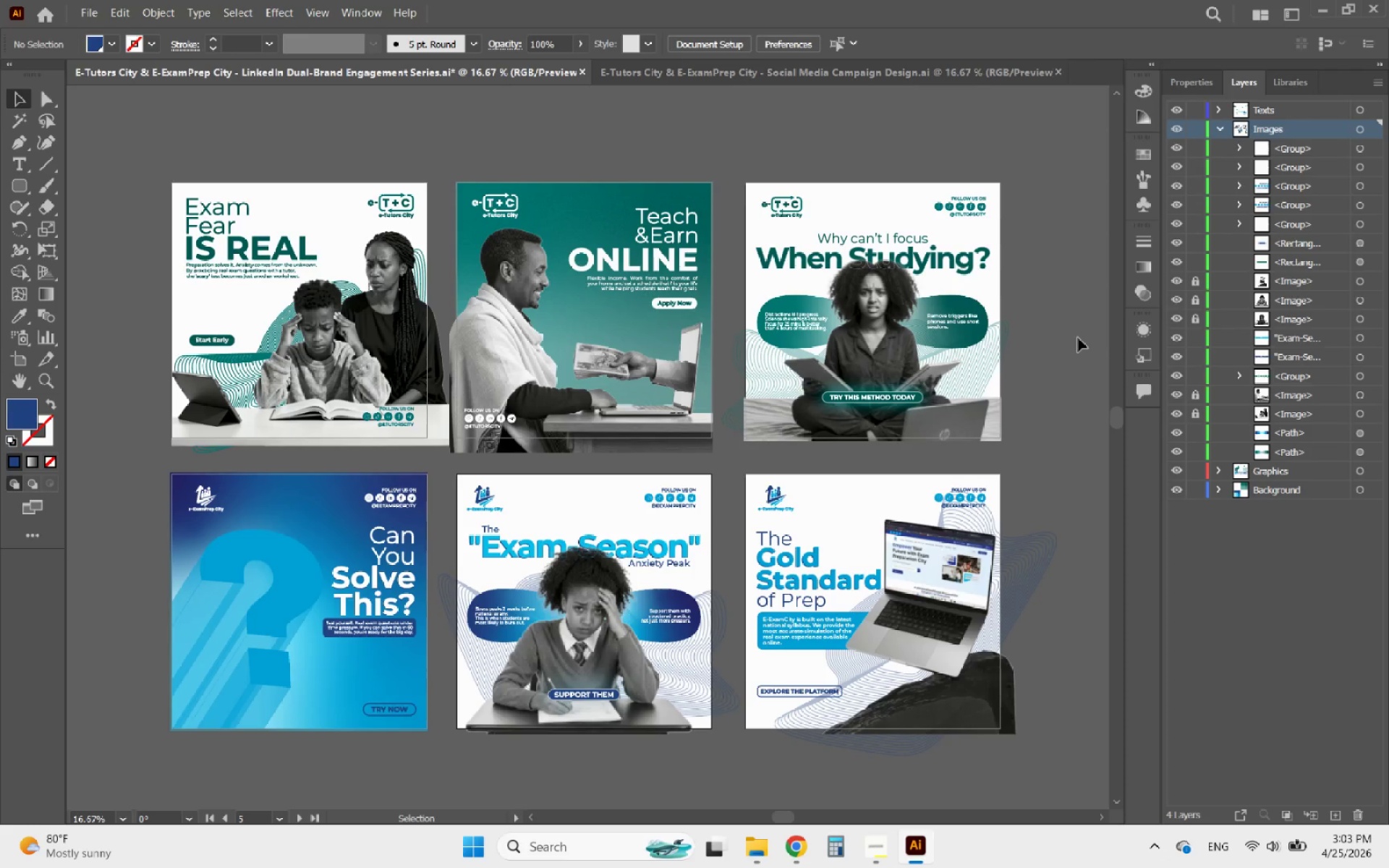 
left_click([1222, 125])
 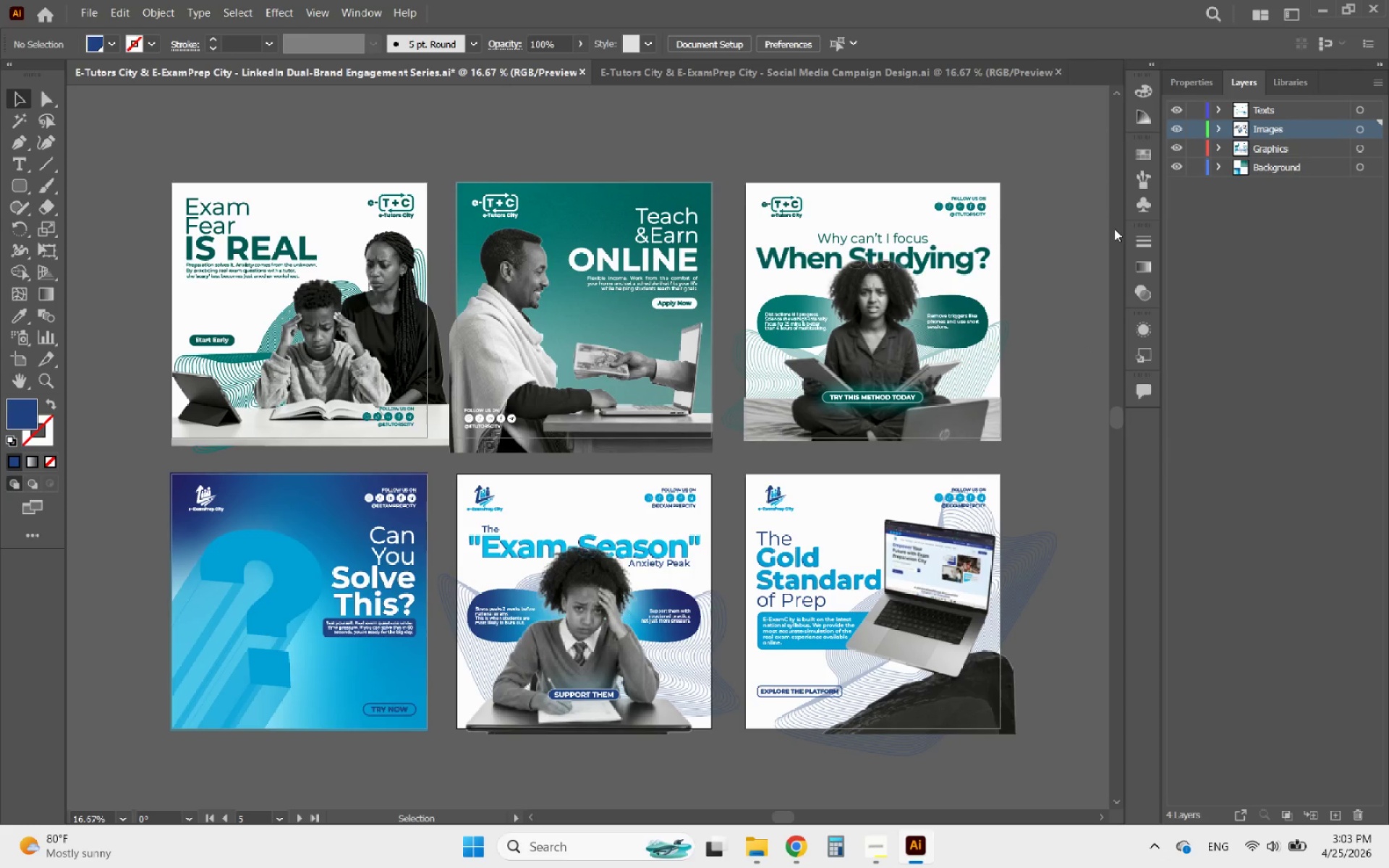 
key(PrintScreen)
 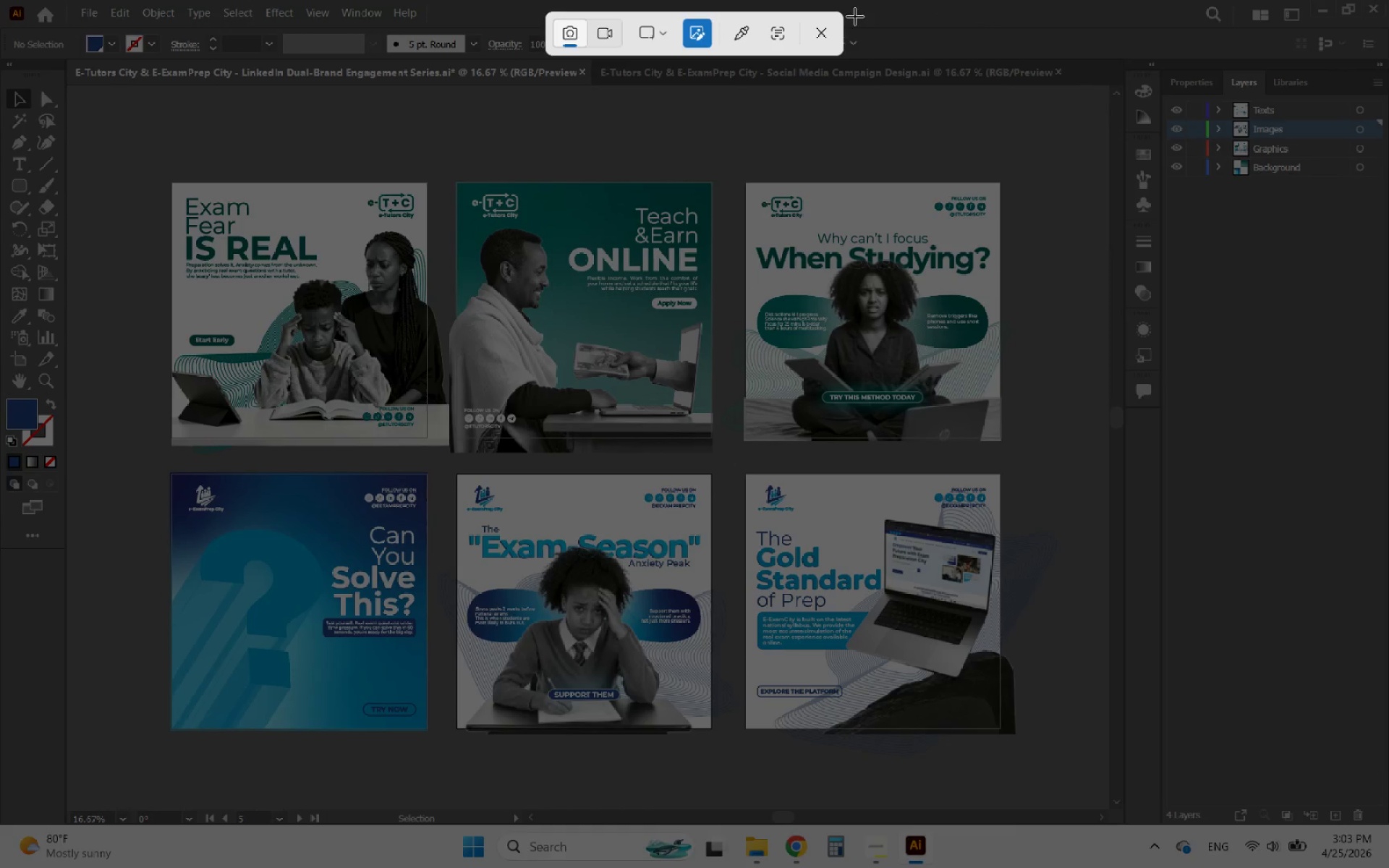 
left_click([653, 30])
 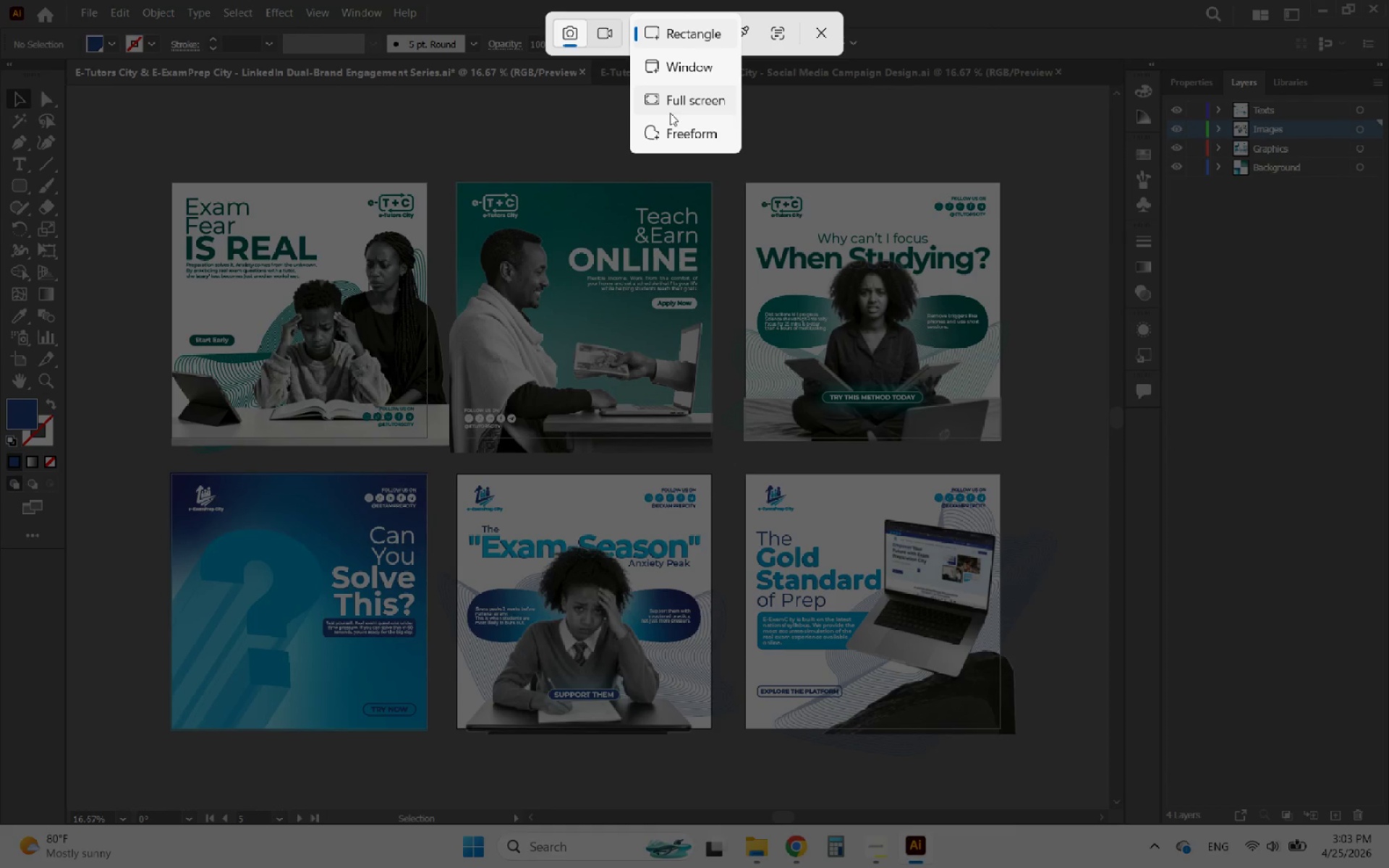 
left_click([676, 101])
 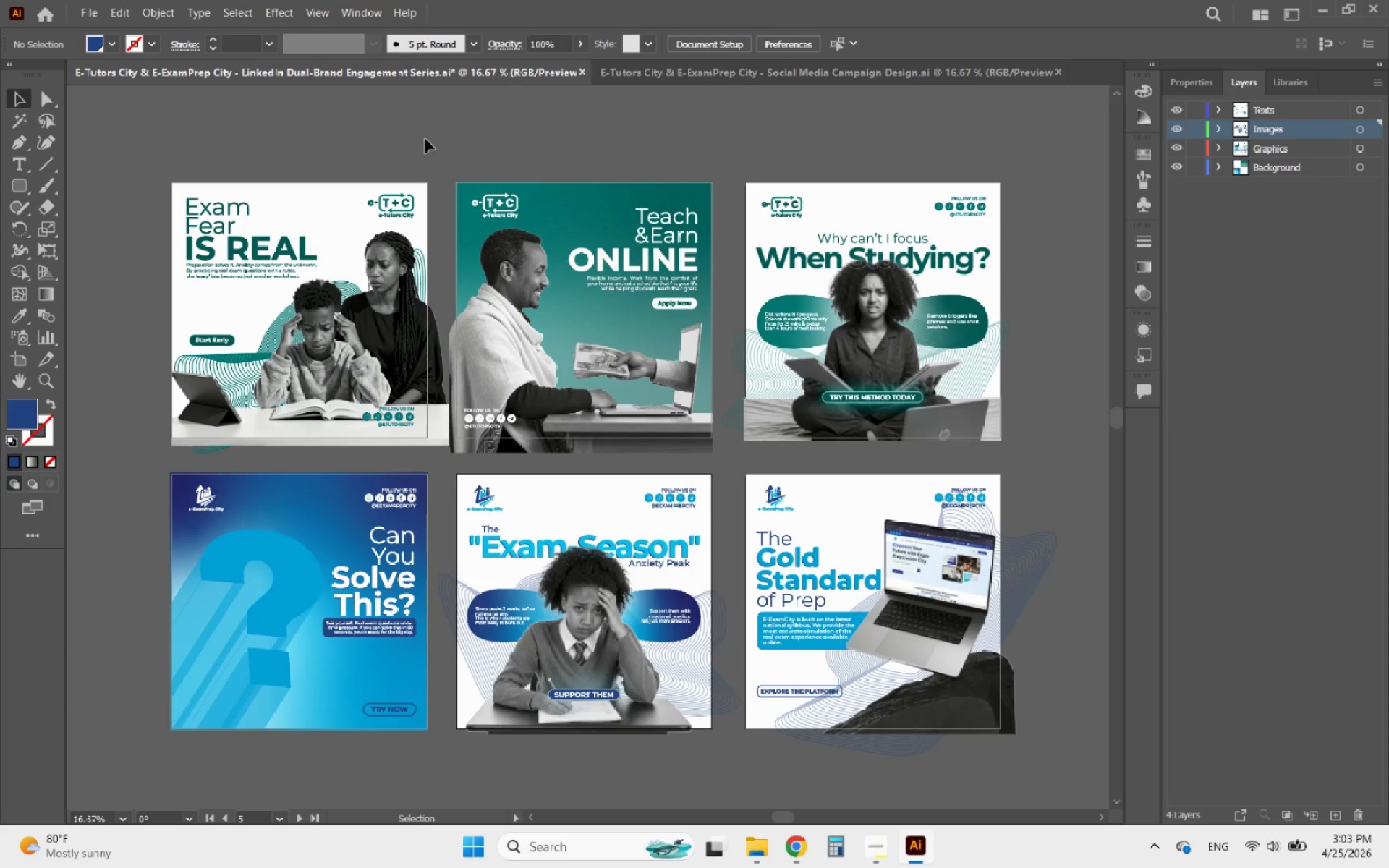 
hold_key(key=AltLeft, duration=0.53)
scroll: coordinate [329, 290], scroll_direction: down, amount: 2.0
 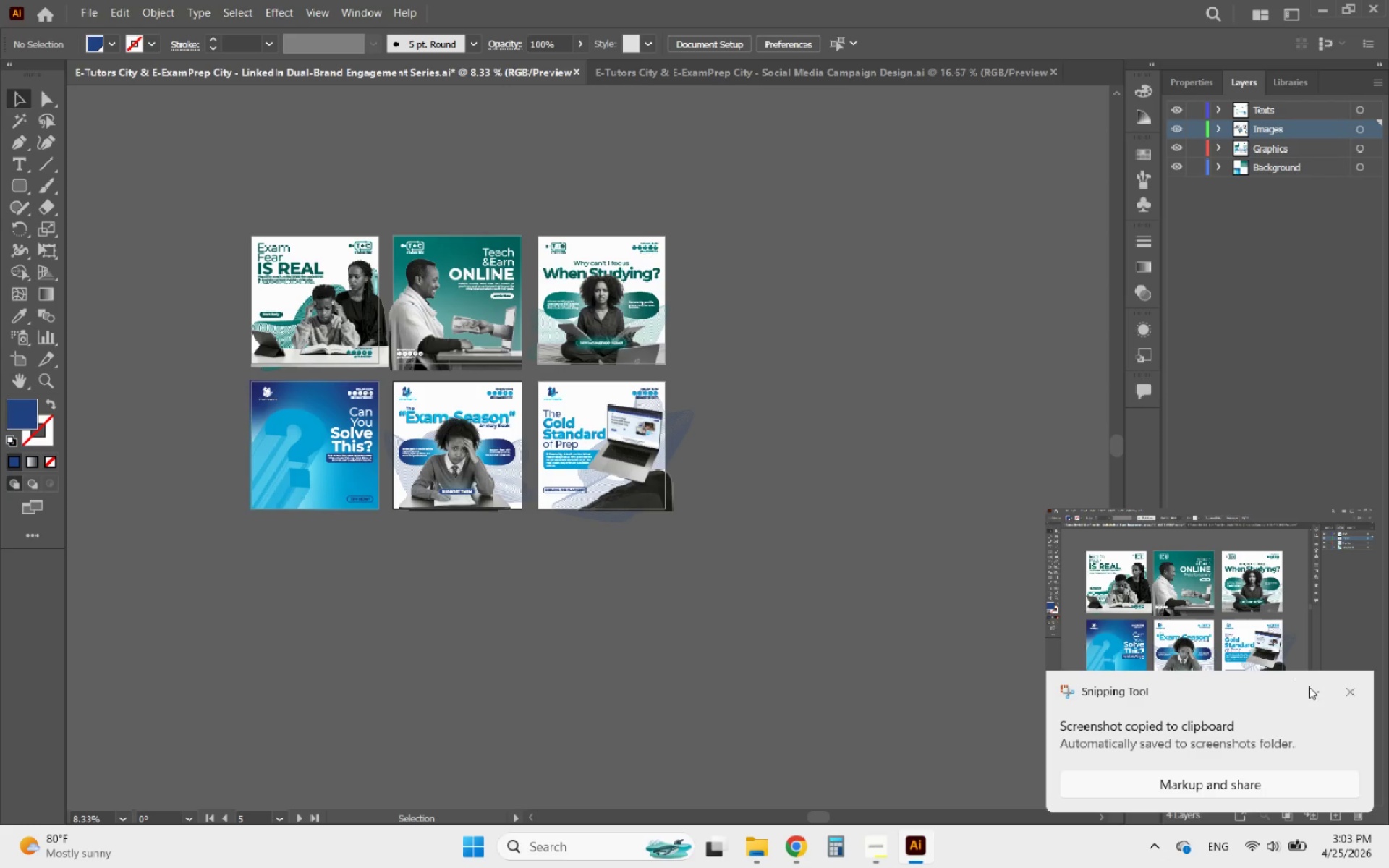 
left_click([1347, 694])
 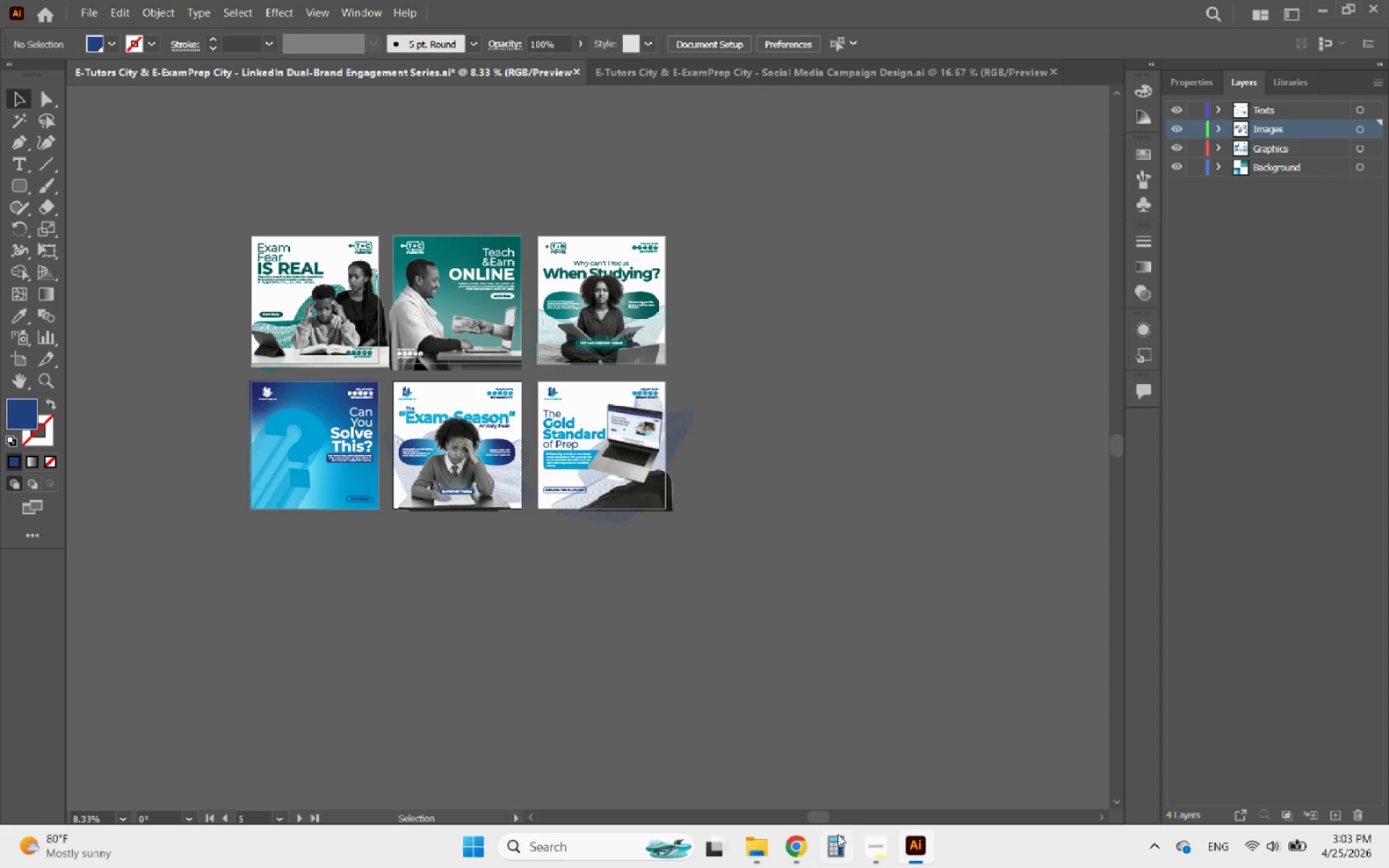 
left_click([874, 835])